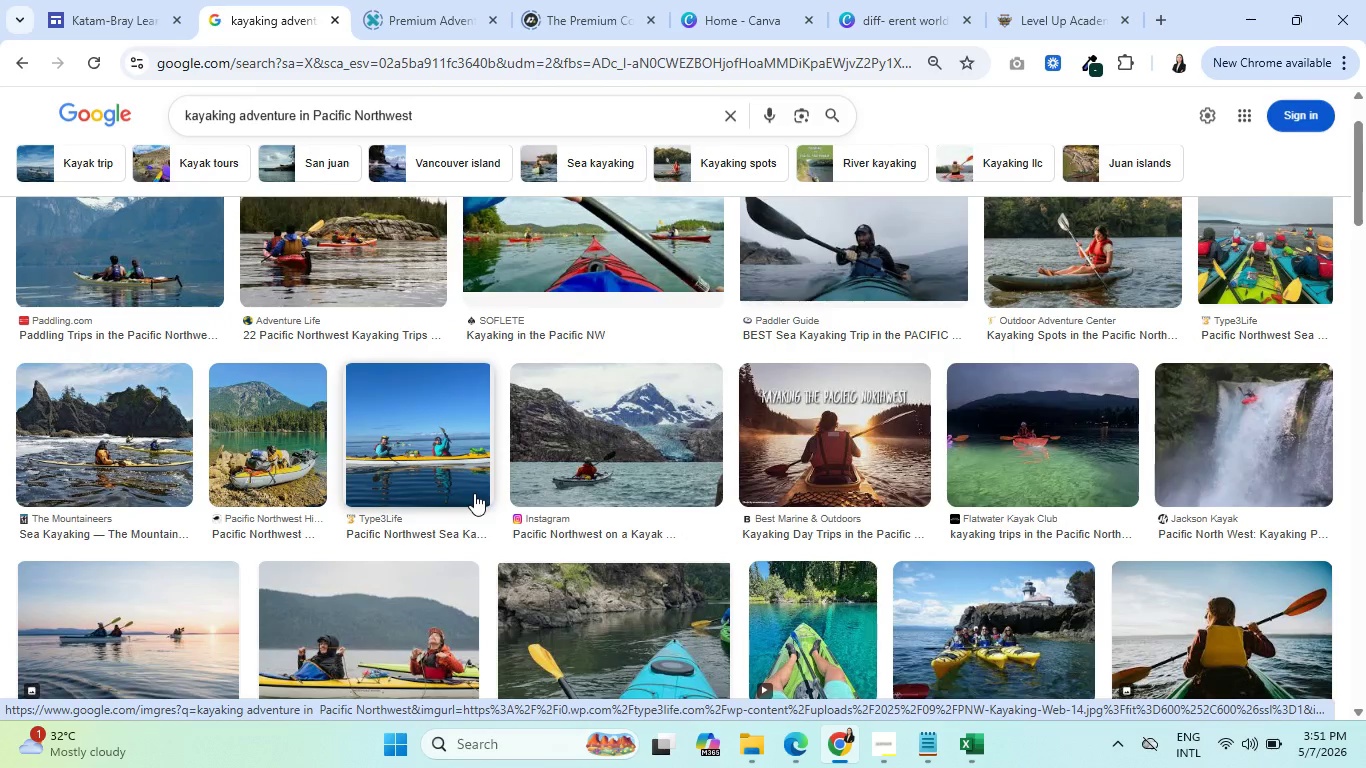 
scroll: coordinate [472, 495], scroll_direction: down, amount: 2.0
 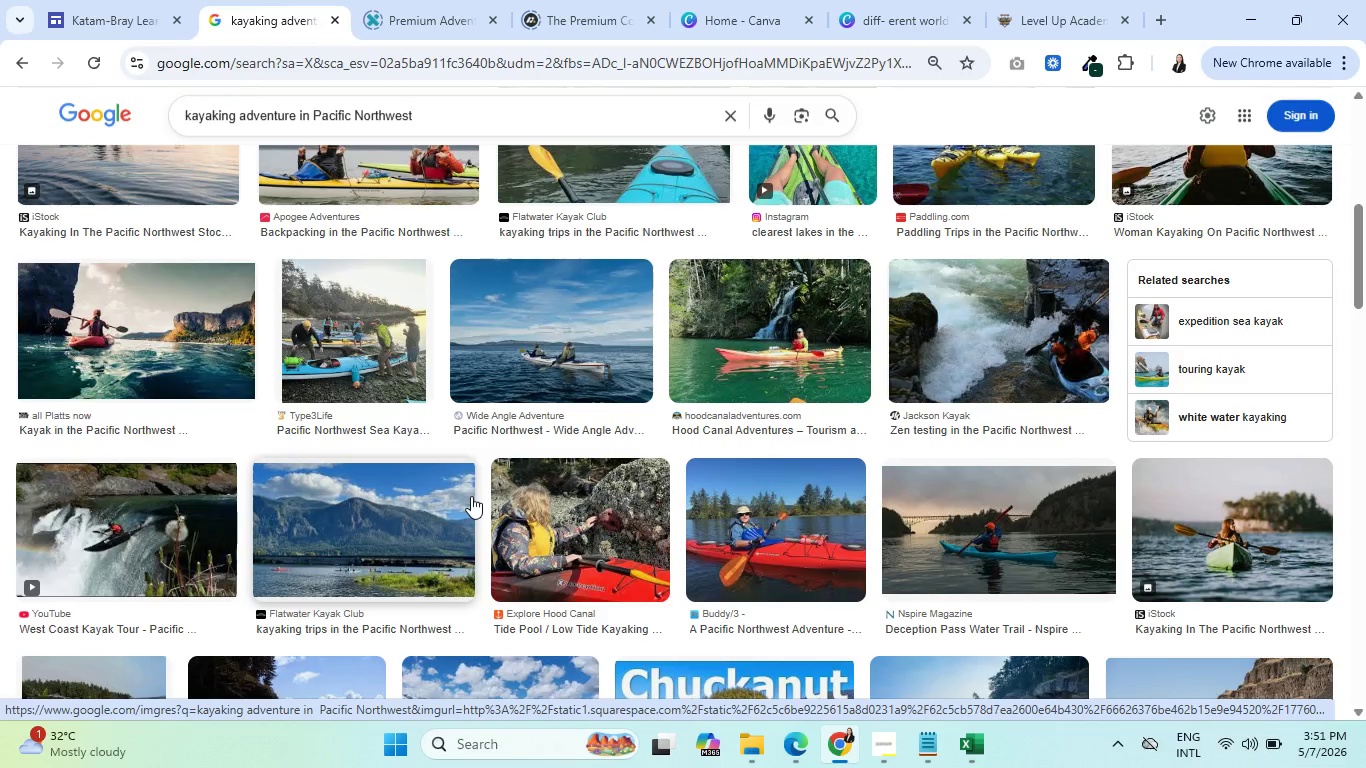 
wait(27.91)
 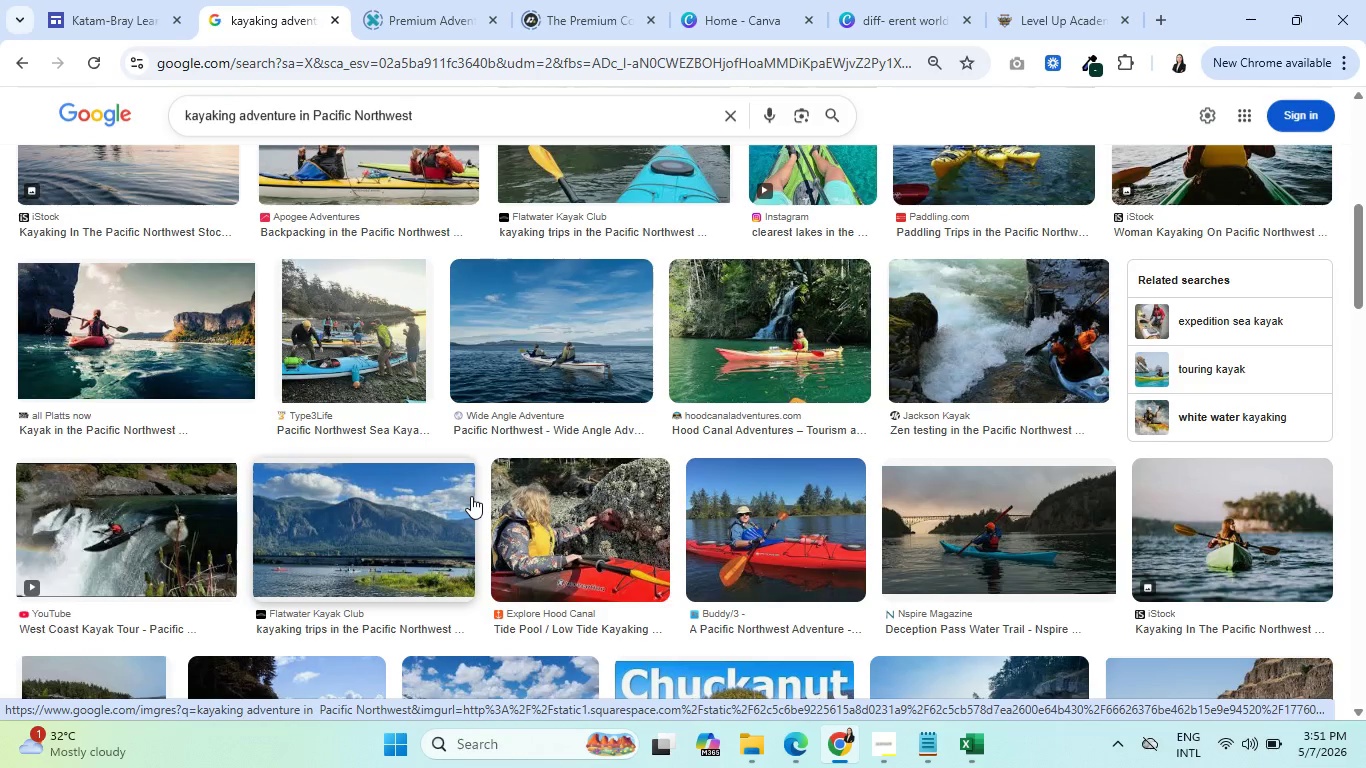 
left_click([1099, 0])
 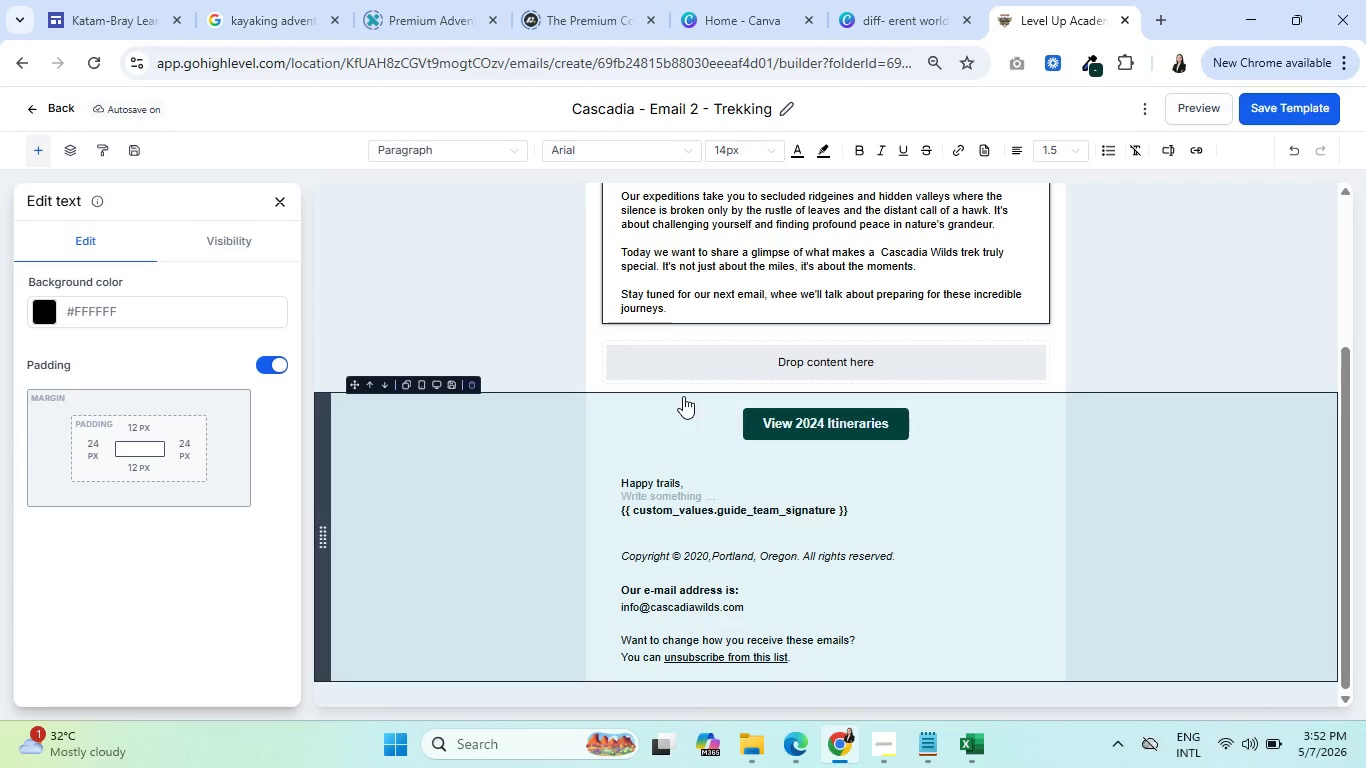 
wait(19.33)
 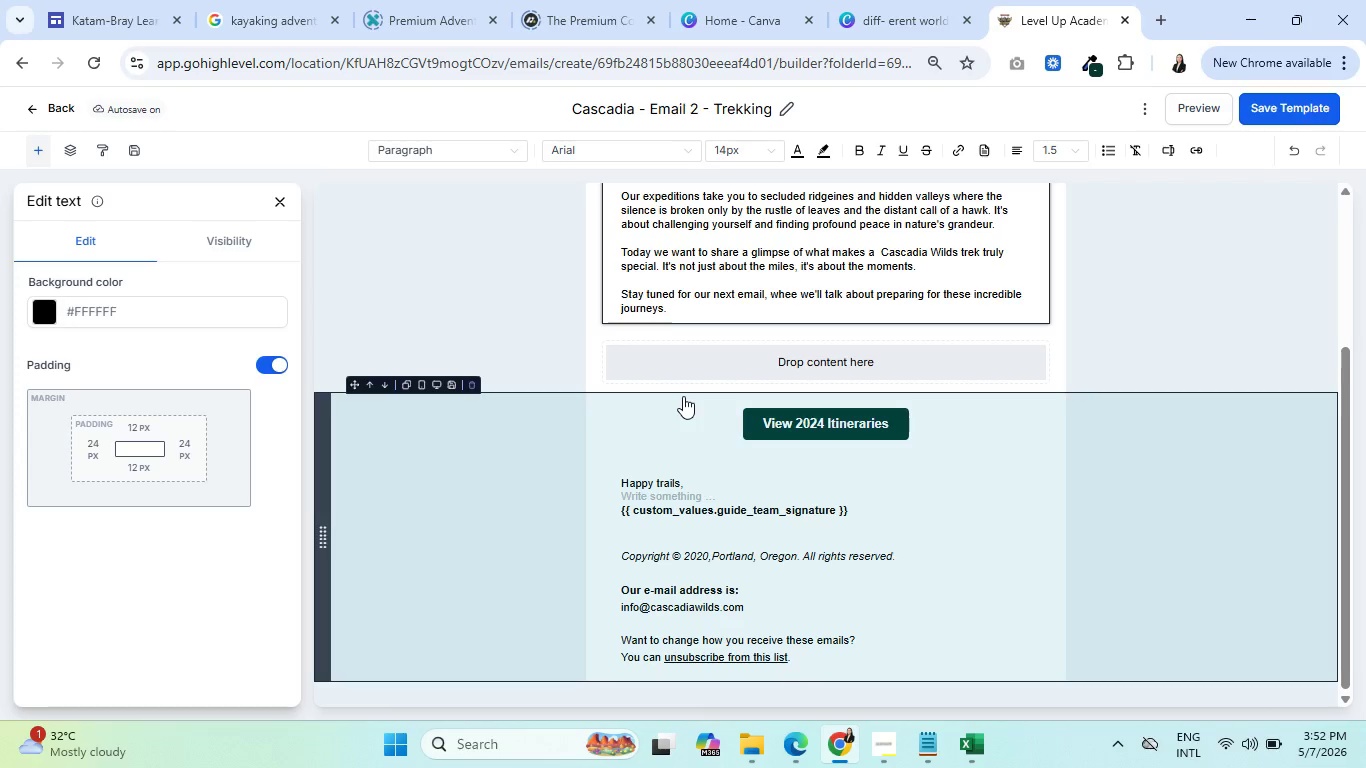 
scroll: coordinate [836, 421], scroll_direction: down, amount: 1.0
 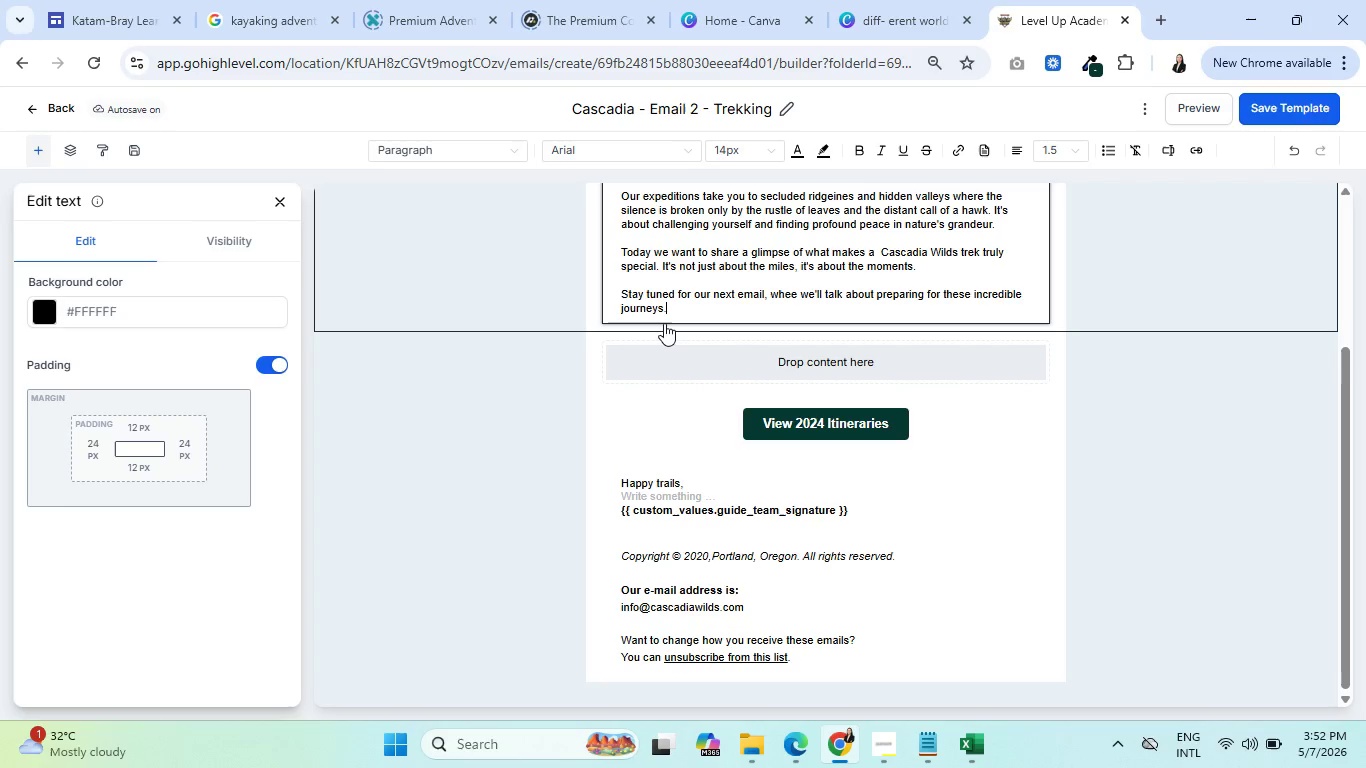 
wait(13.81)
 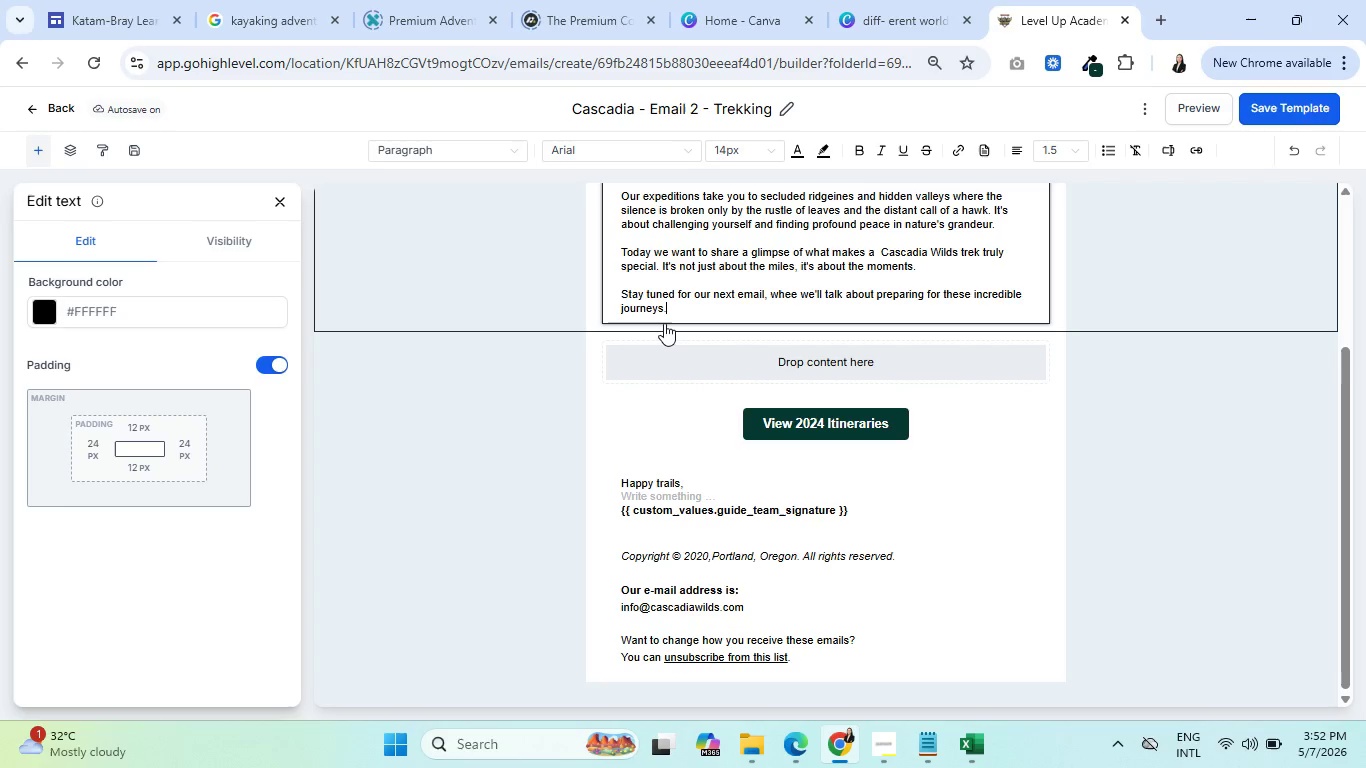 
left_click([473, 325])
 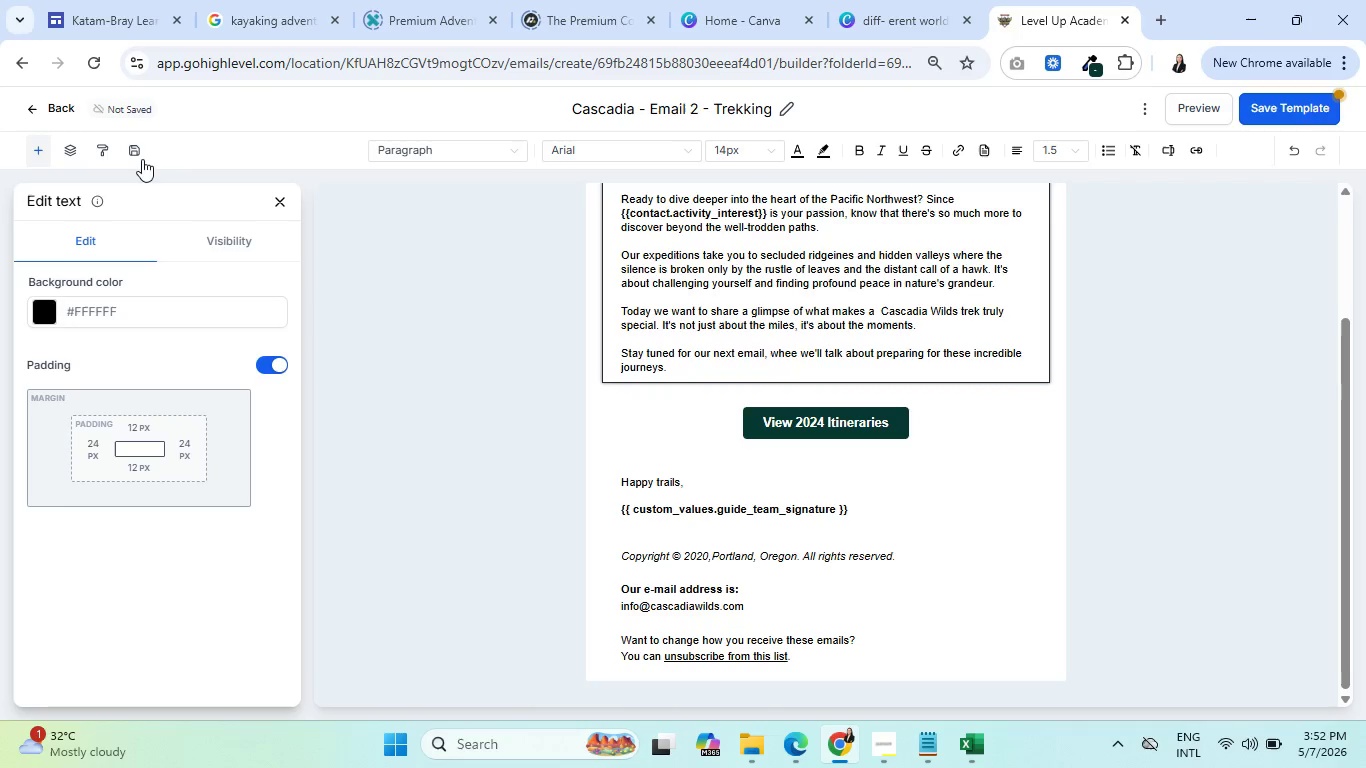 
left_click([1295, 145])
 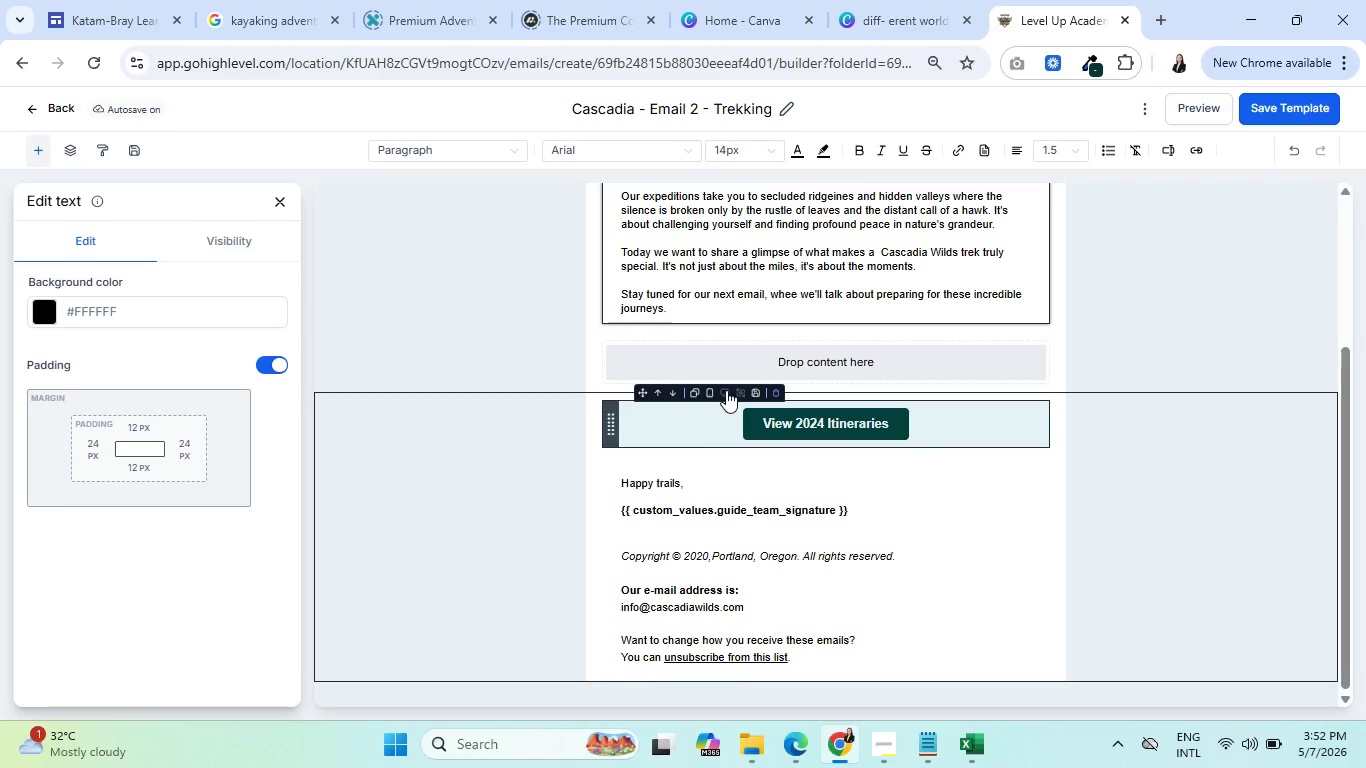 
wait(13.2)
 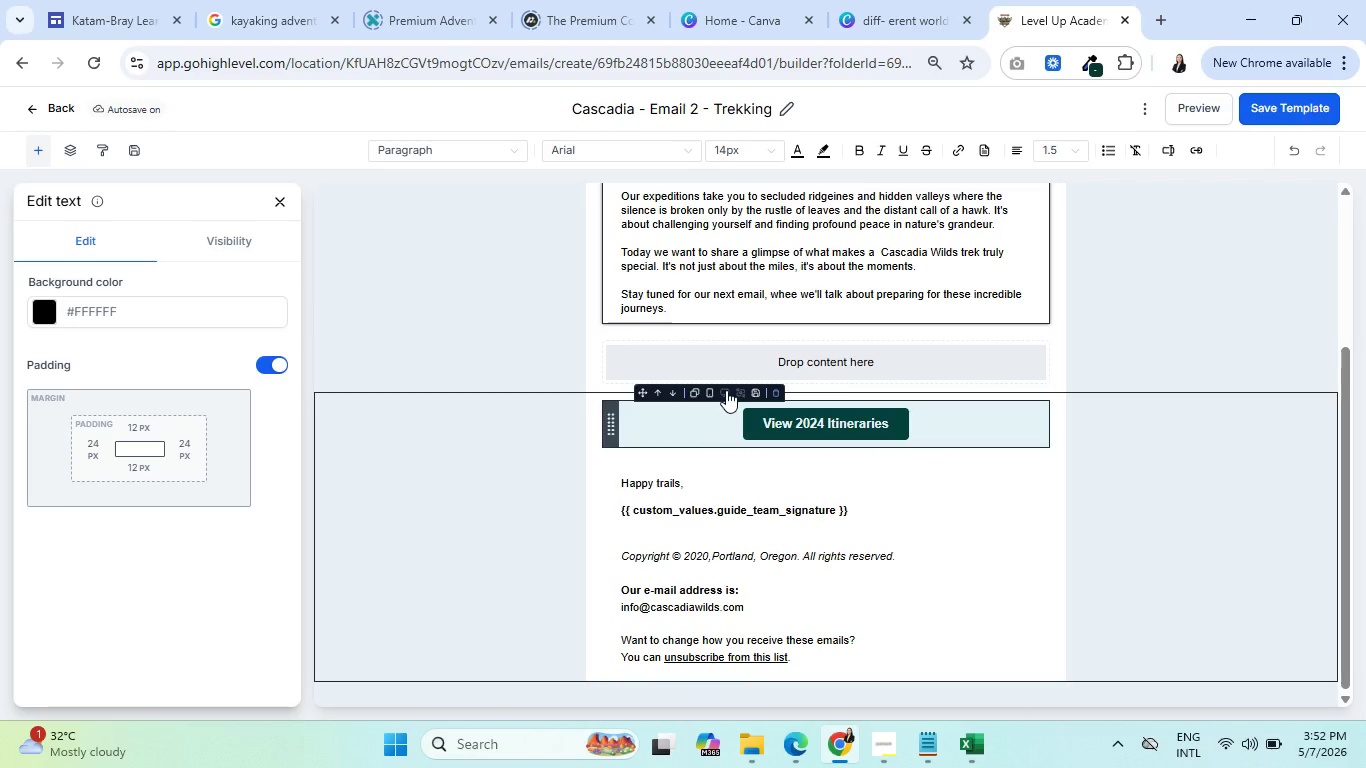 
left_click([468, 323])
 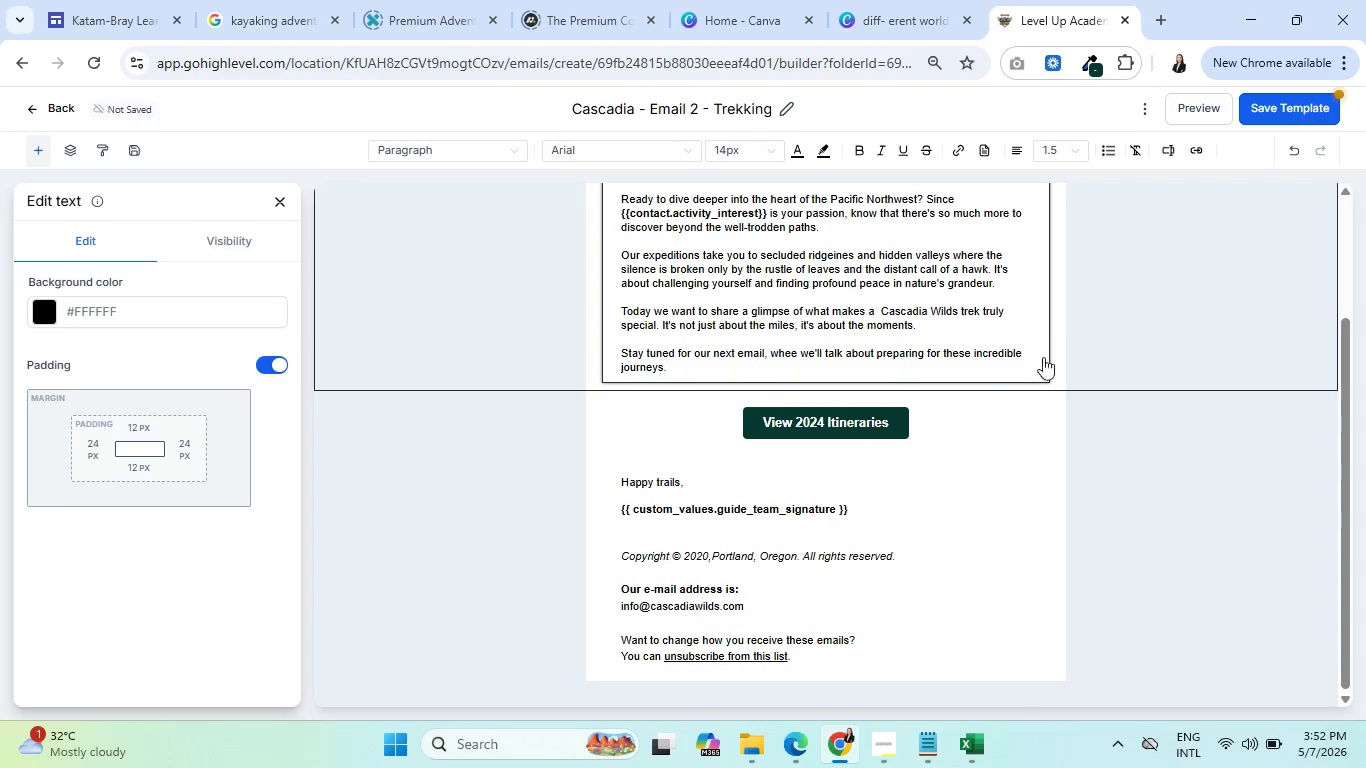 
scroll: coordinate [990, 377], scroll_direction: up, amount: 2.0
 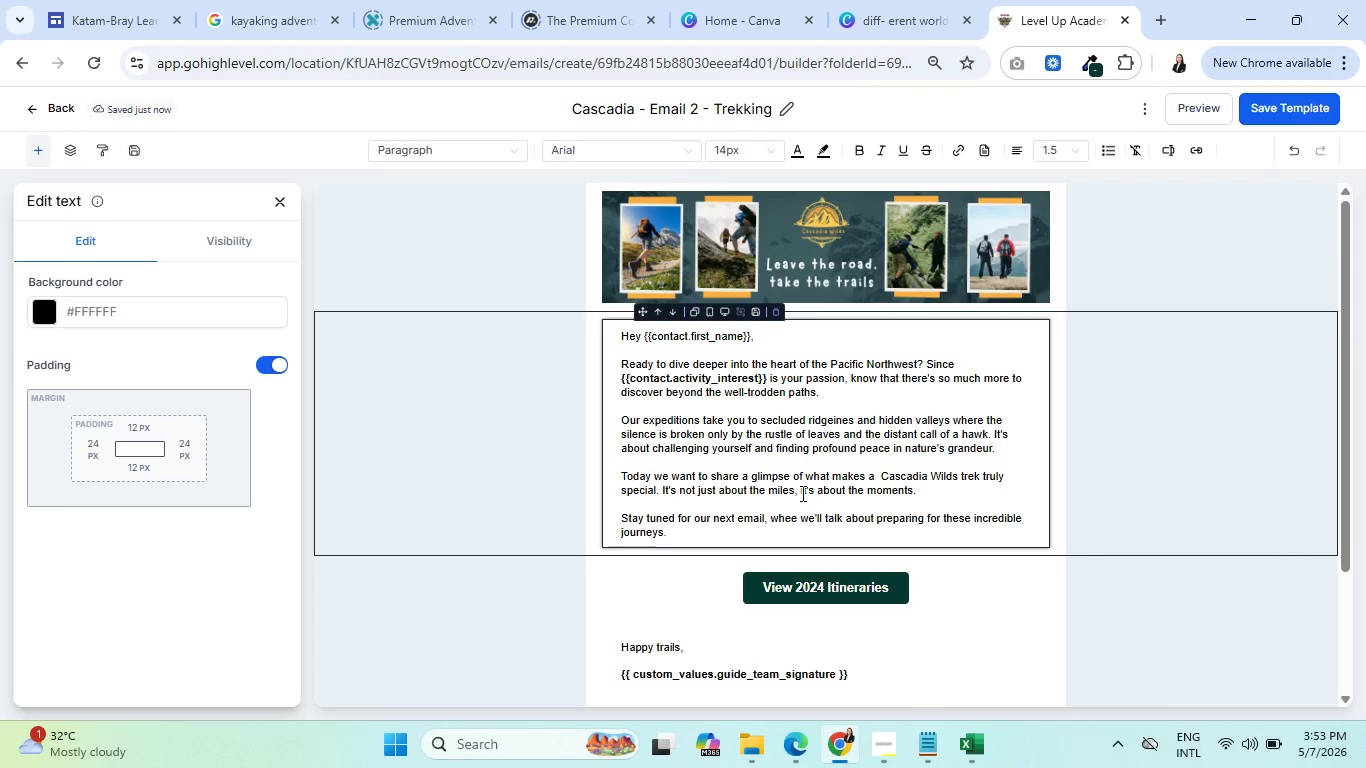 
wait(10.88)
 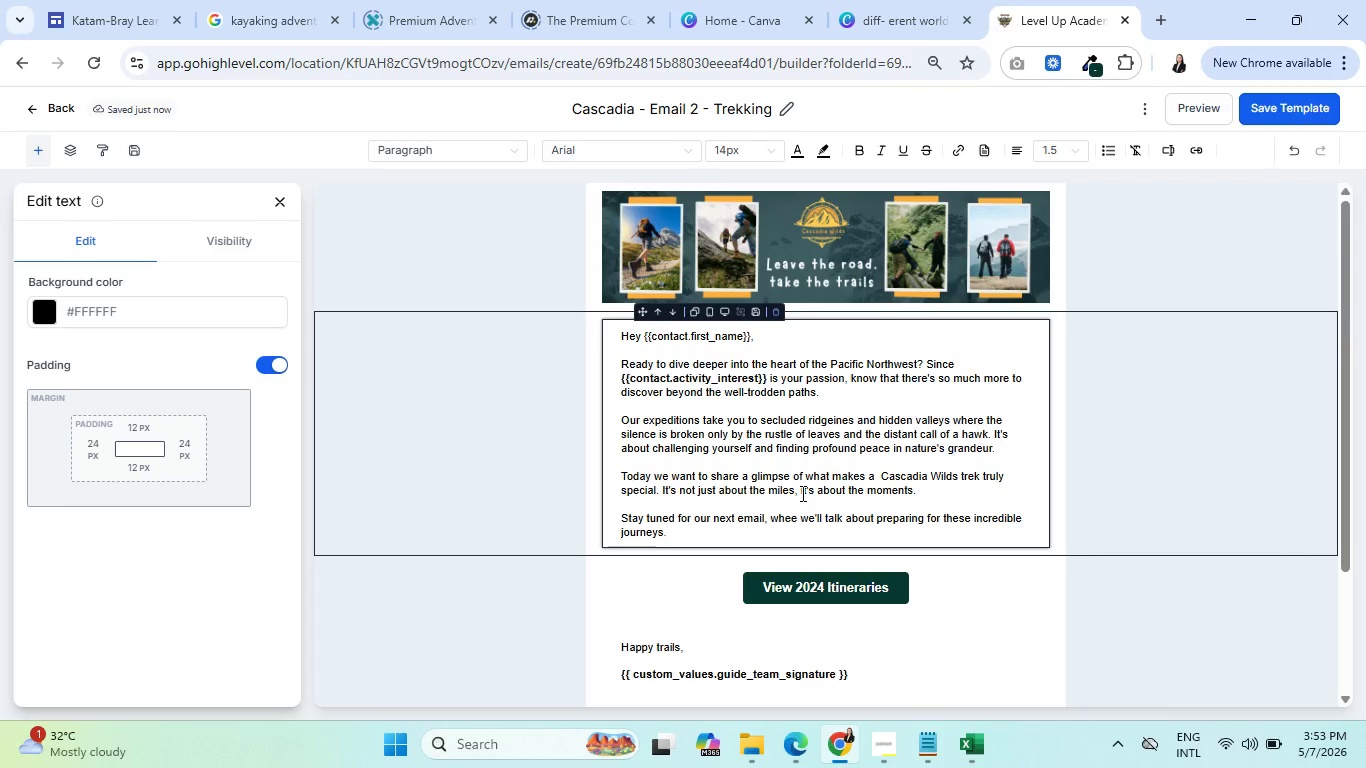 
left_click([883, 474])
 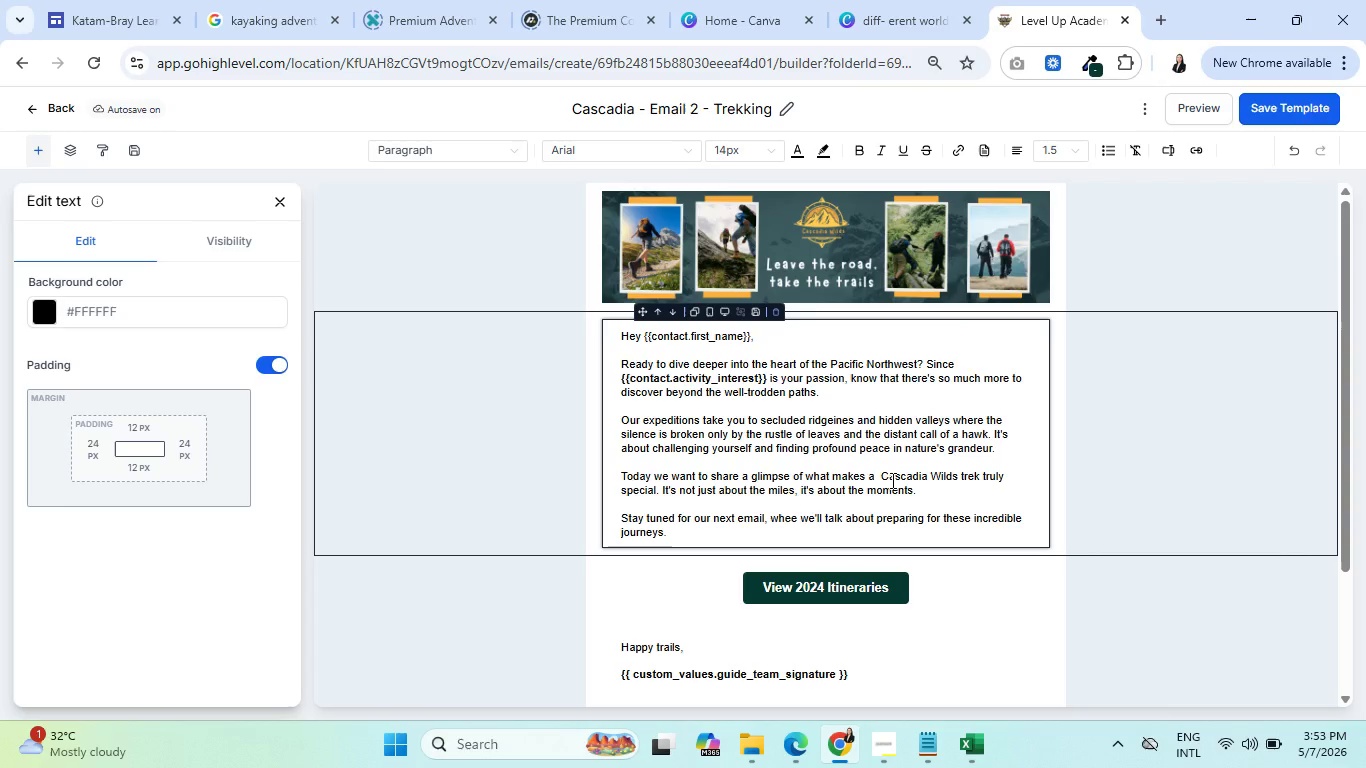 
key(Backspace)
 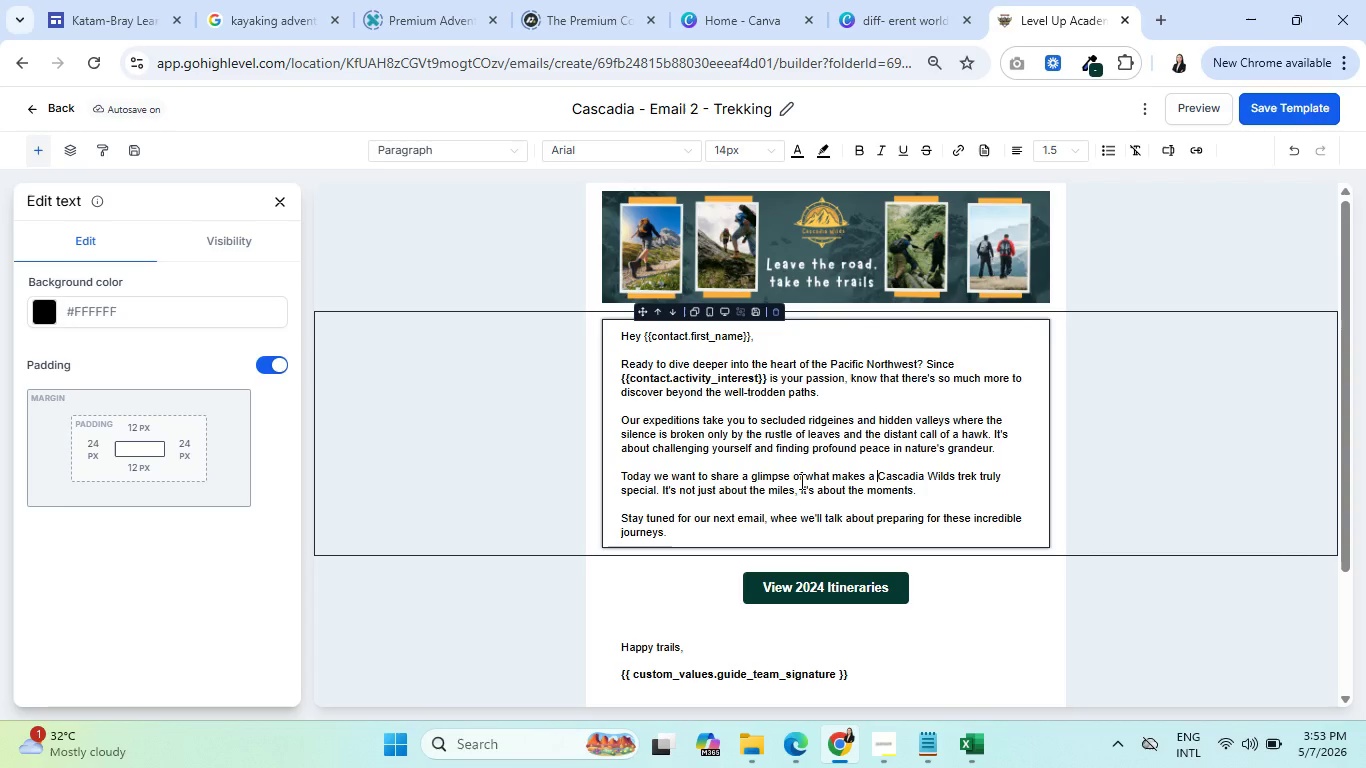 
wait(23.33)
 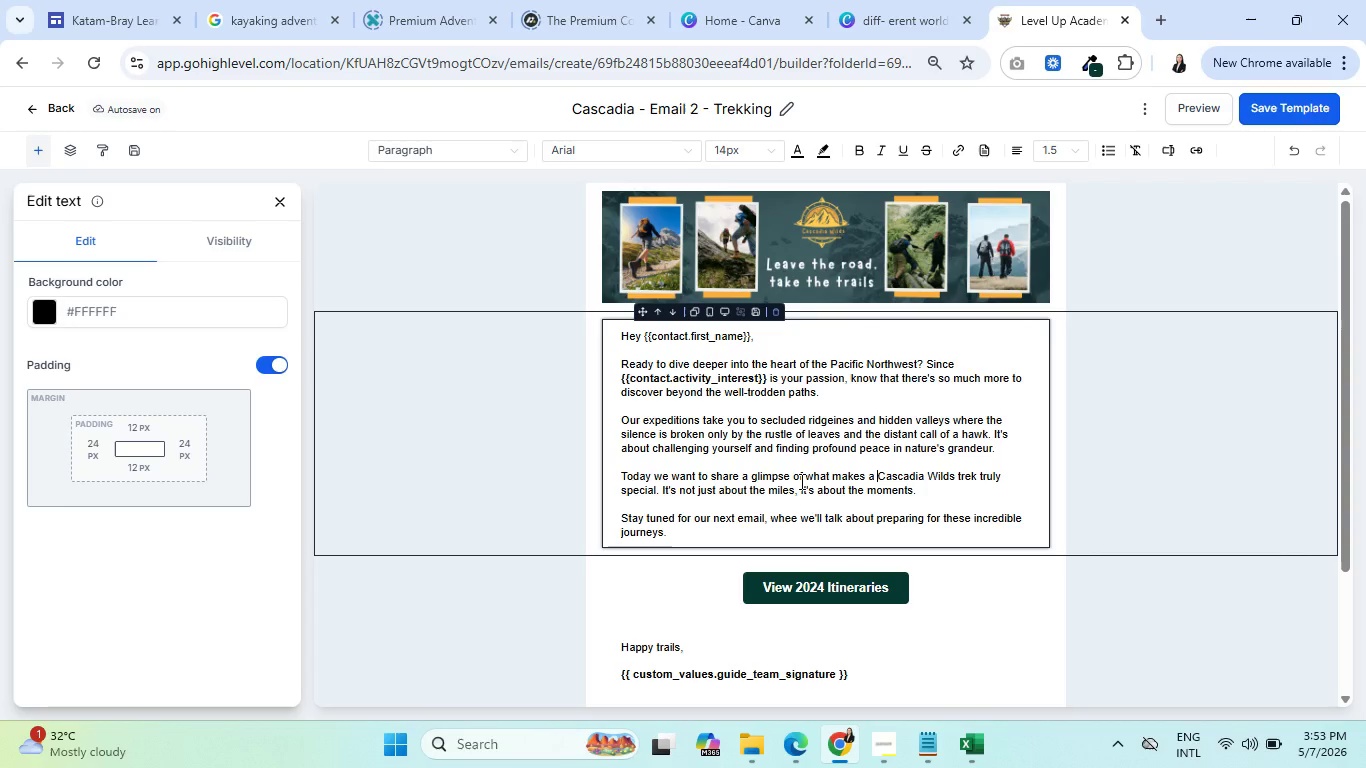 
left_click([693, 528])
 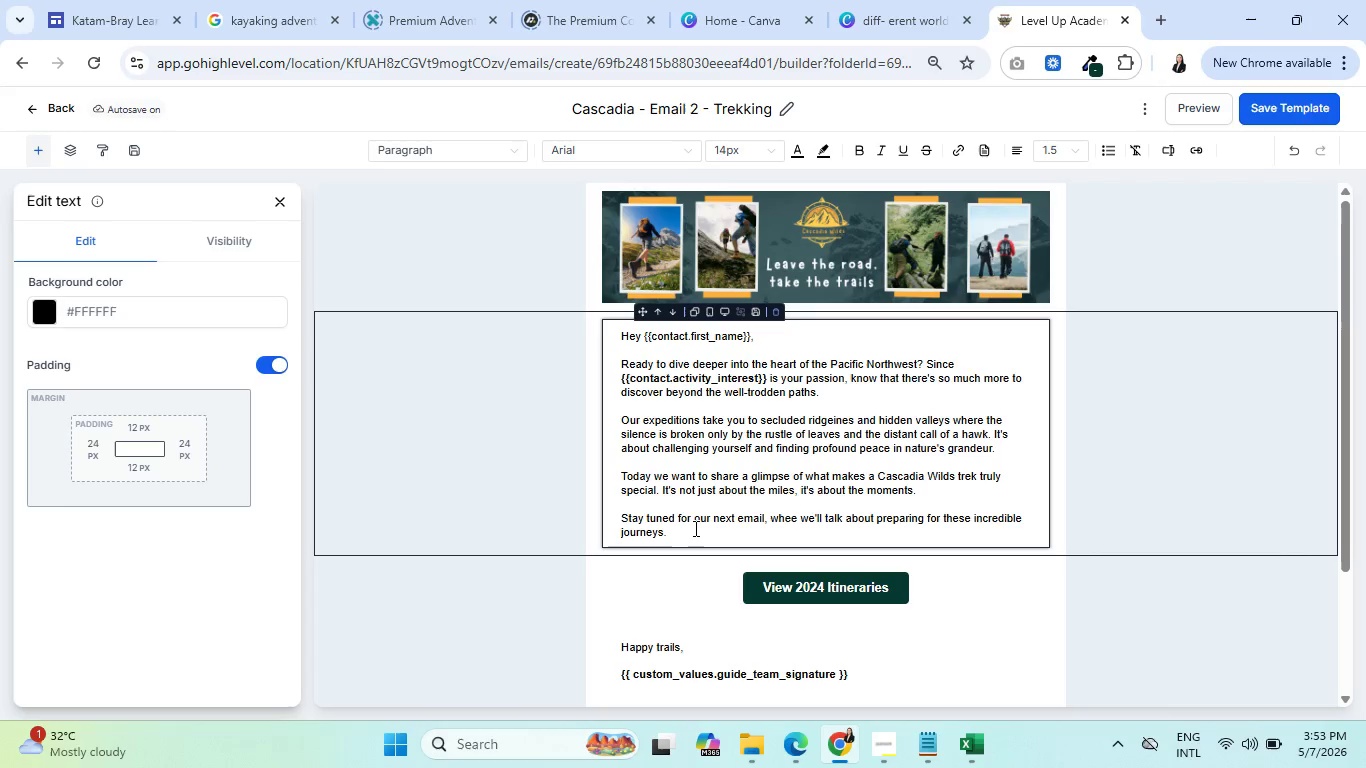 
type( In the mean time)
 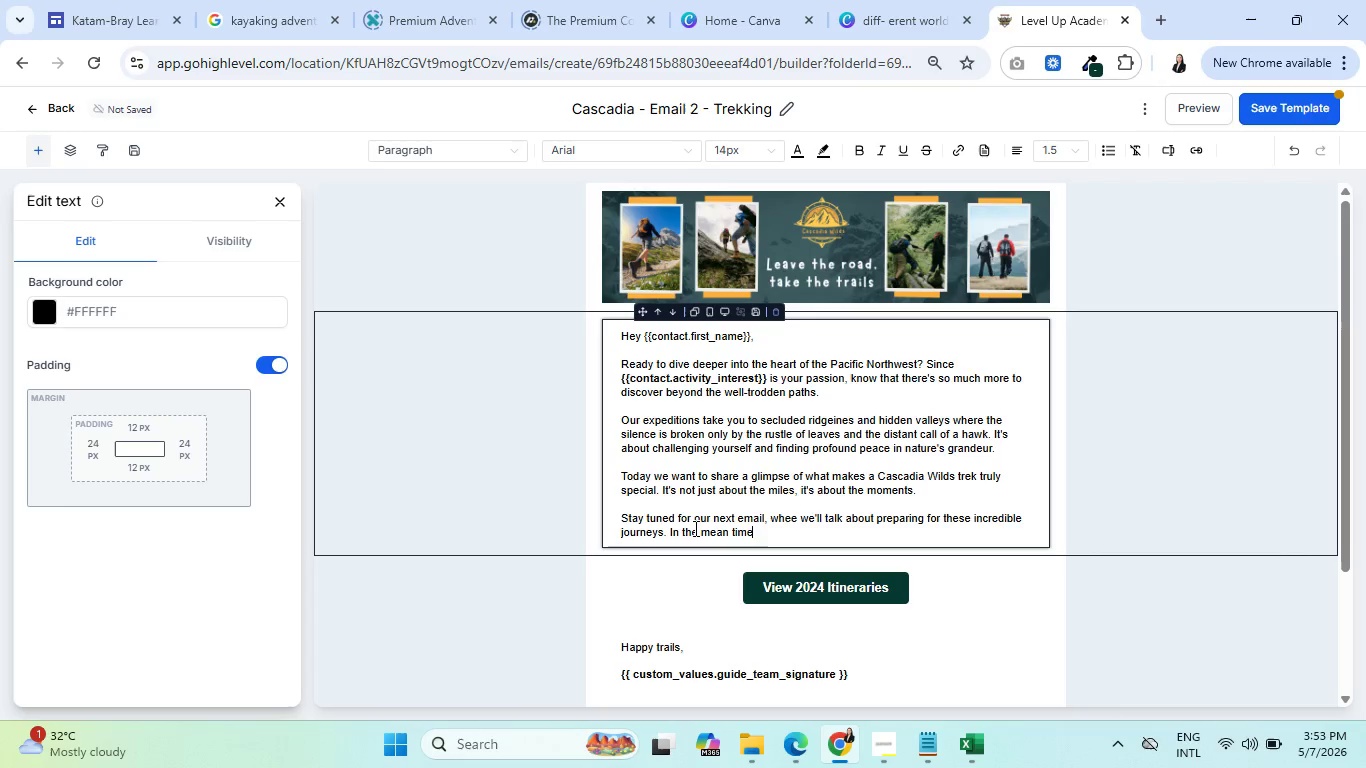 
key(Comma)
 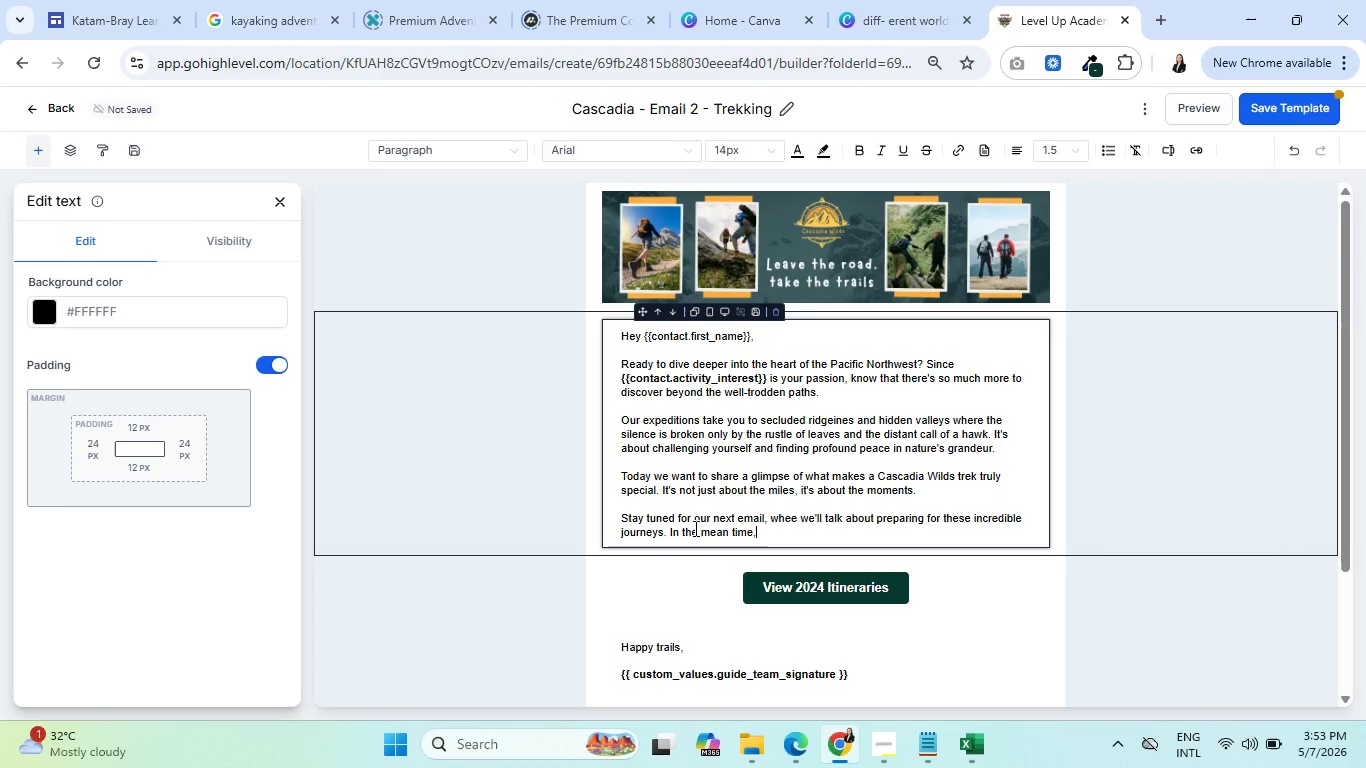 
key(Space)
 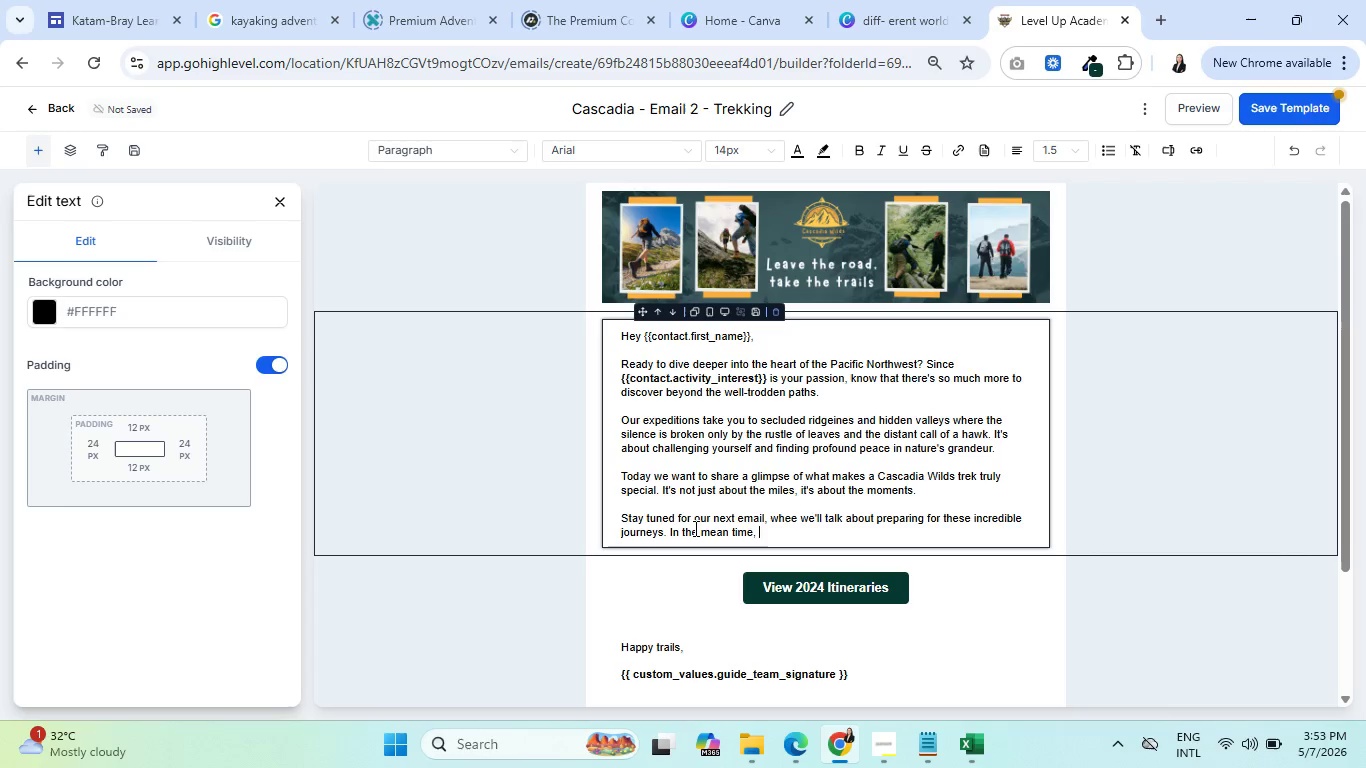 
type(you can preview our 2024 trekking linep )
key(Backspace)
key(Backspace)
type(up right here)
 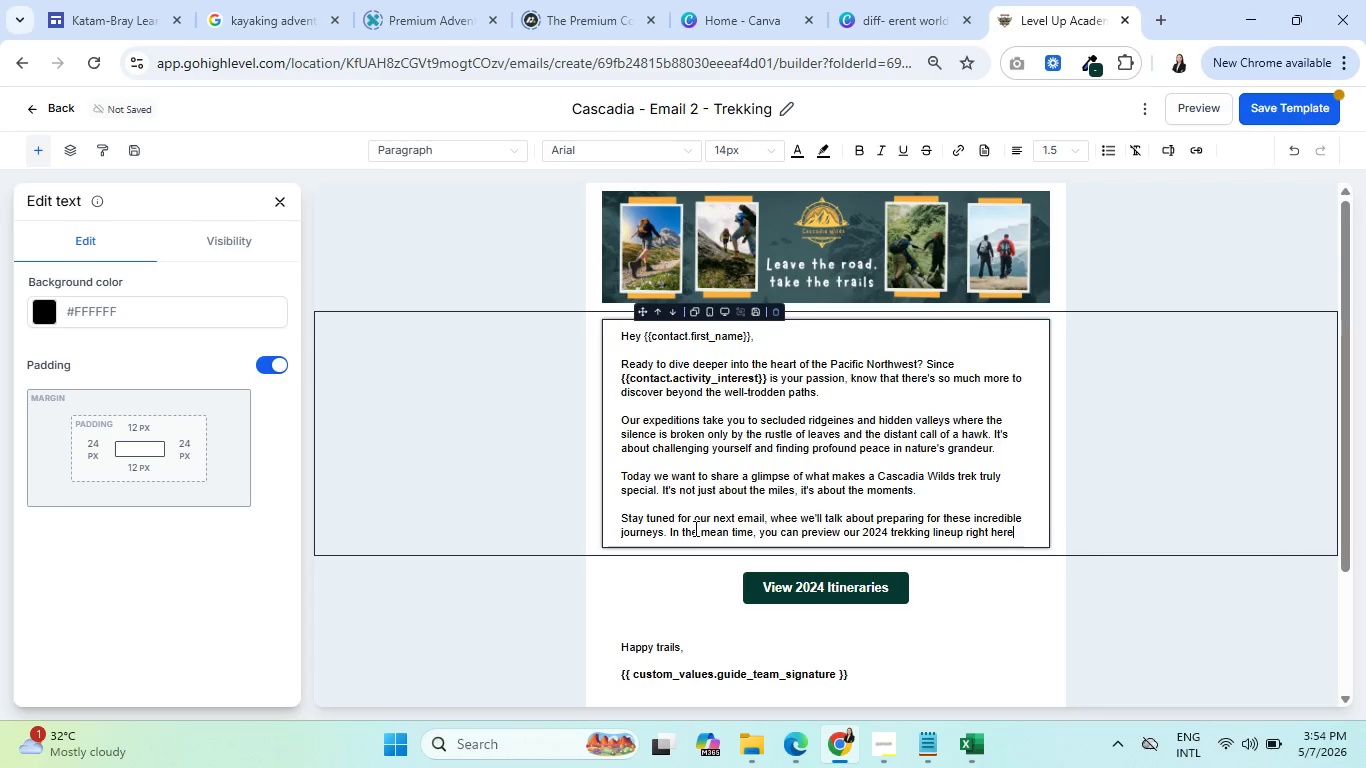 
wait(10.58)
 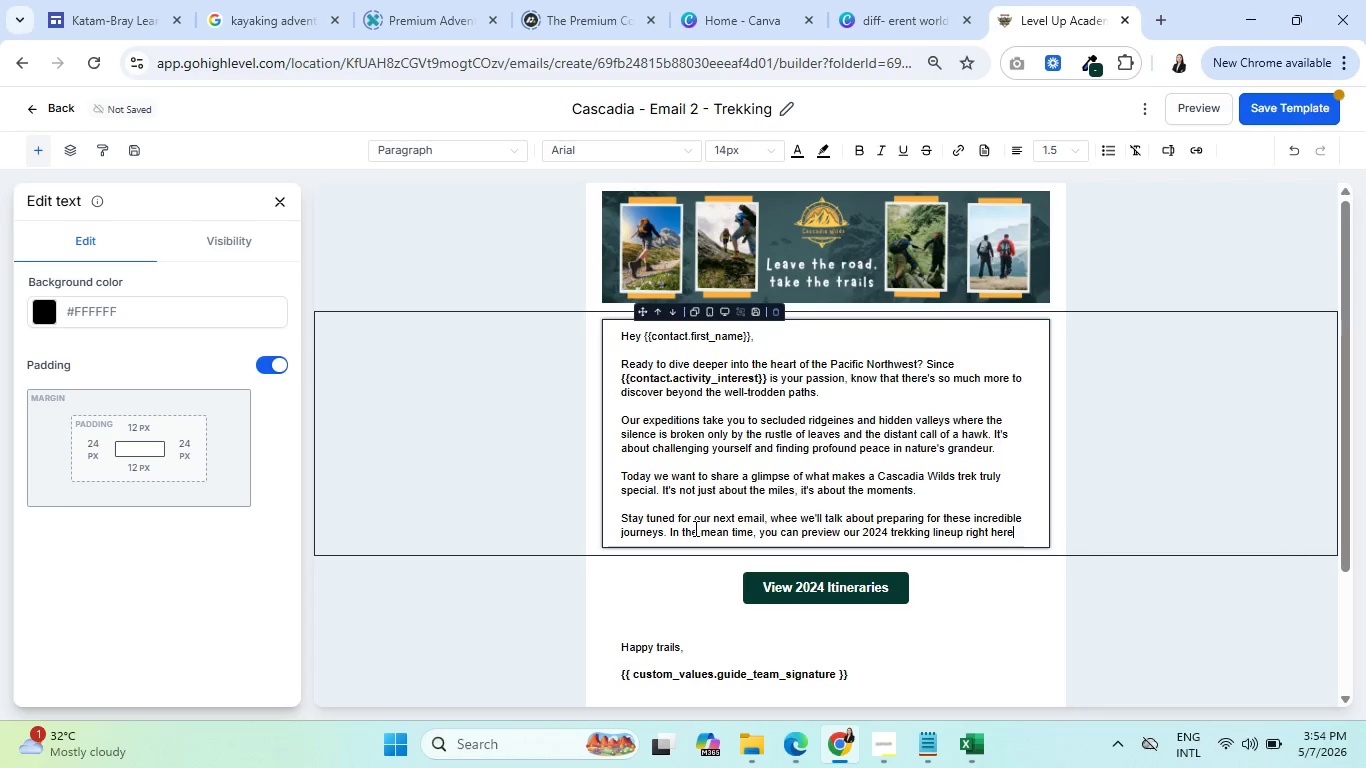 
key(Period)
 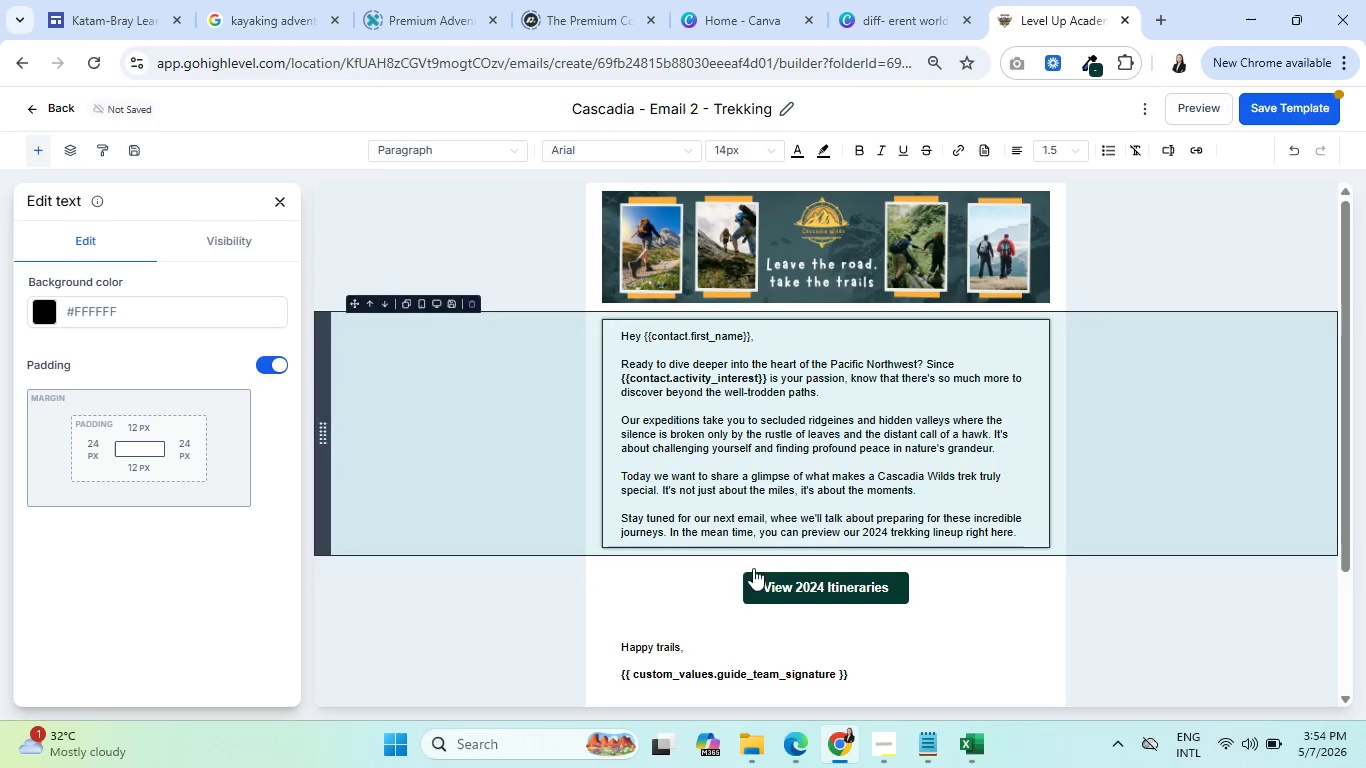 
scroll: coordinate [836, 545], scroll_direction: down, amount: 3.0
 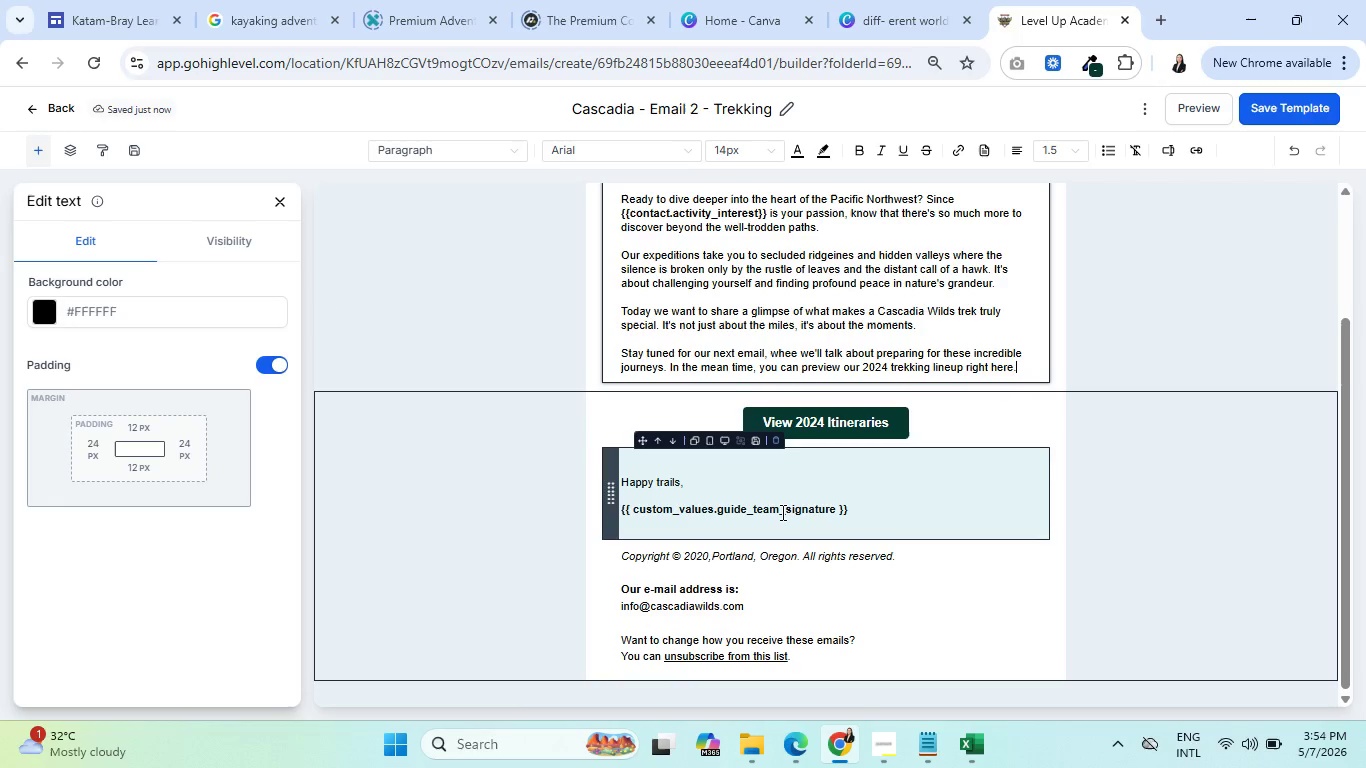 
wait(5.77)
 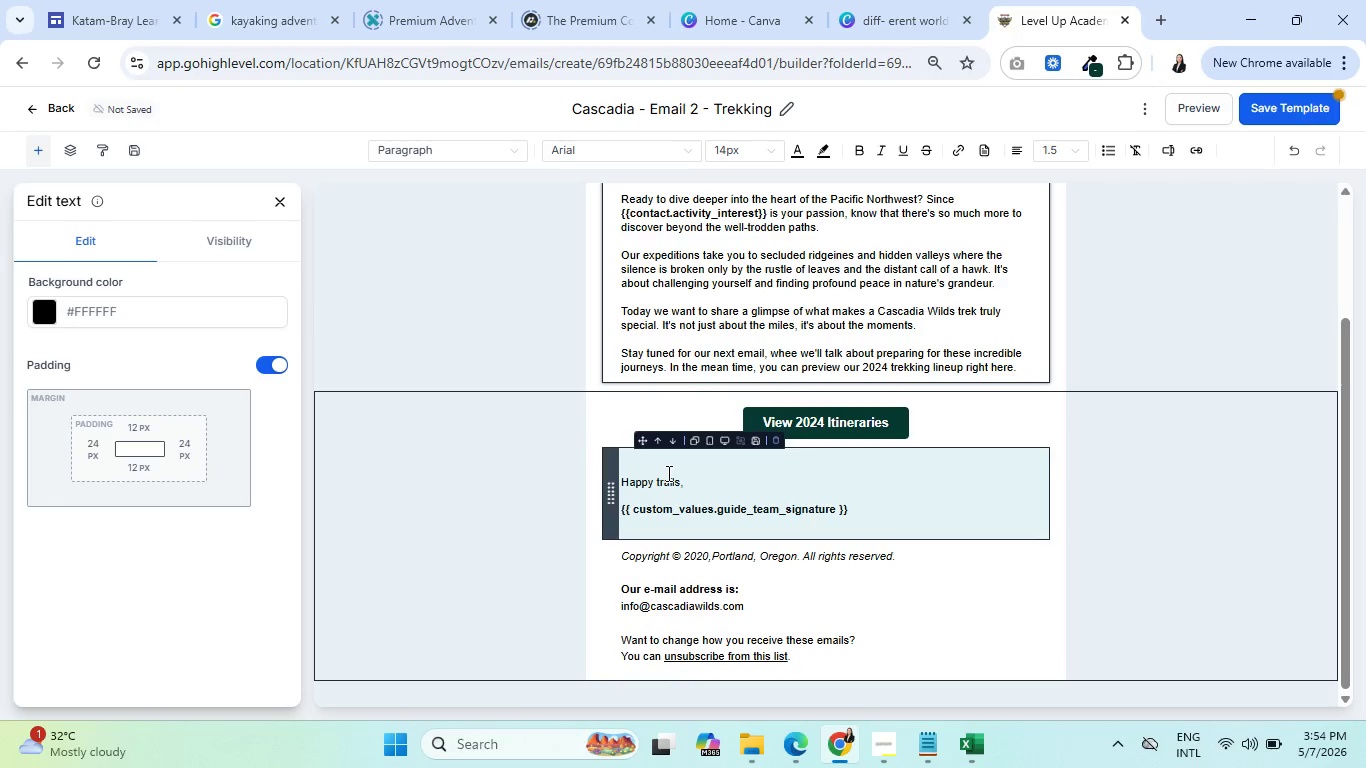 
scroll: coordinate [1048, 408], scroll_direction: up, amount: 3.0
 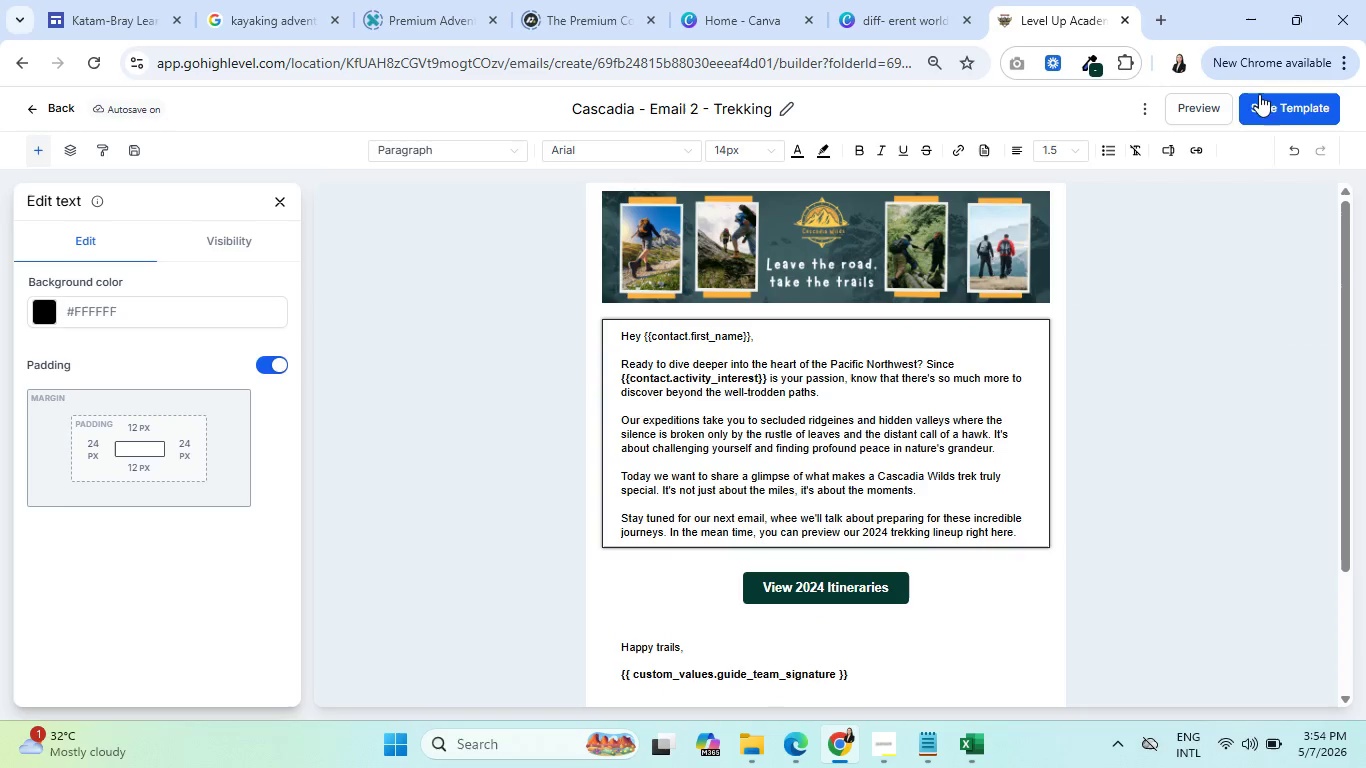 
left_click([1272, 110])
 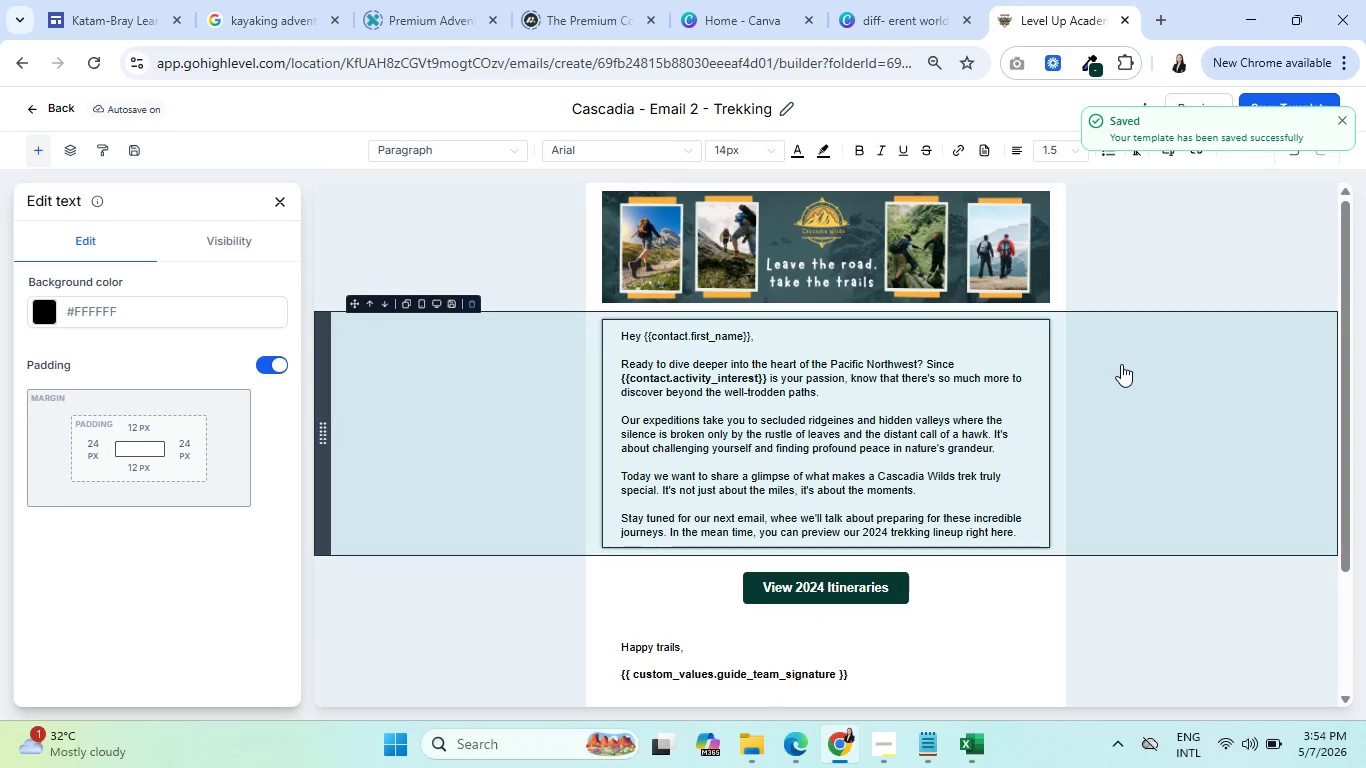 
wait(6.36)
 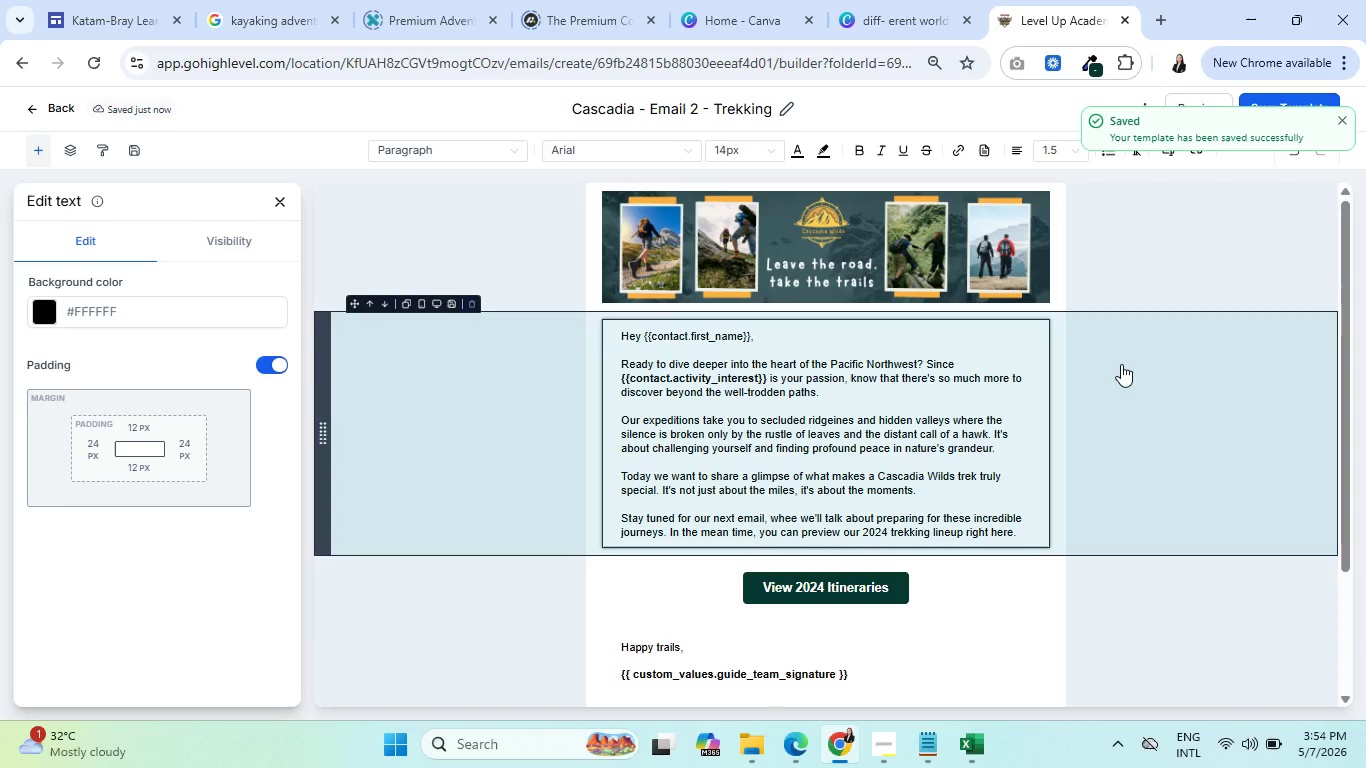 
left_click([1189, 104])
 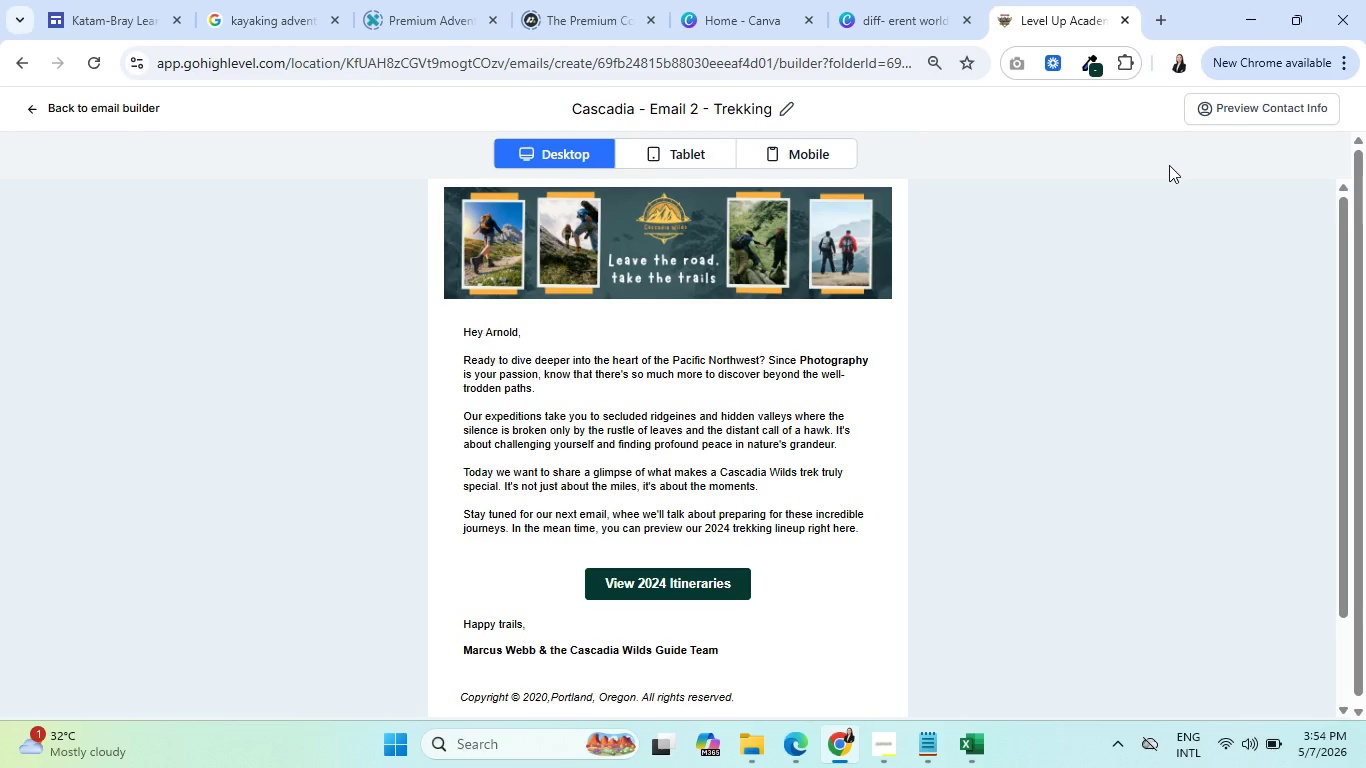 
wait(18.2)
 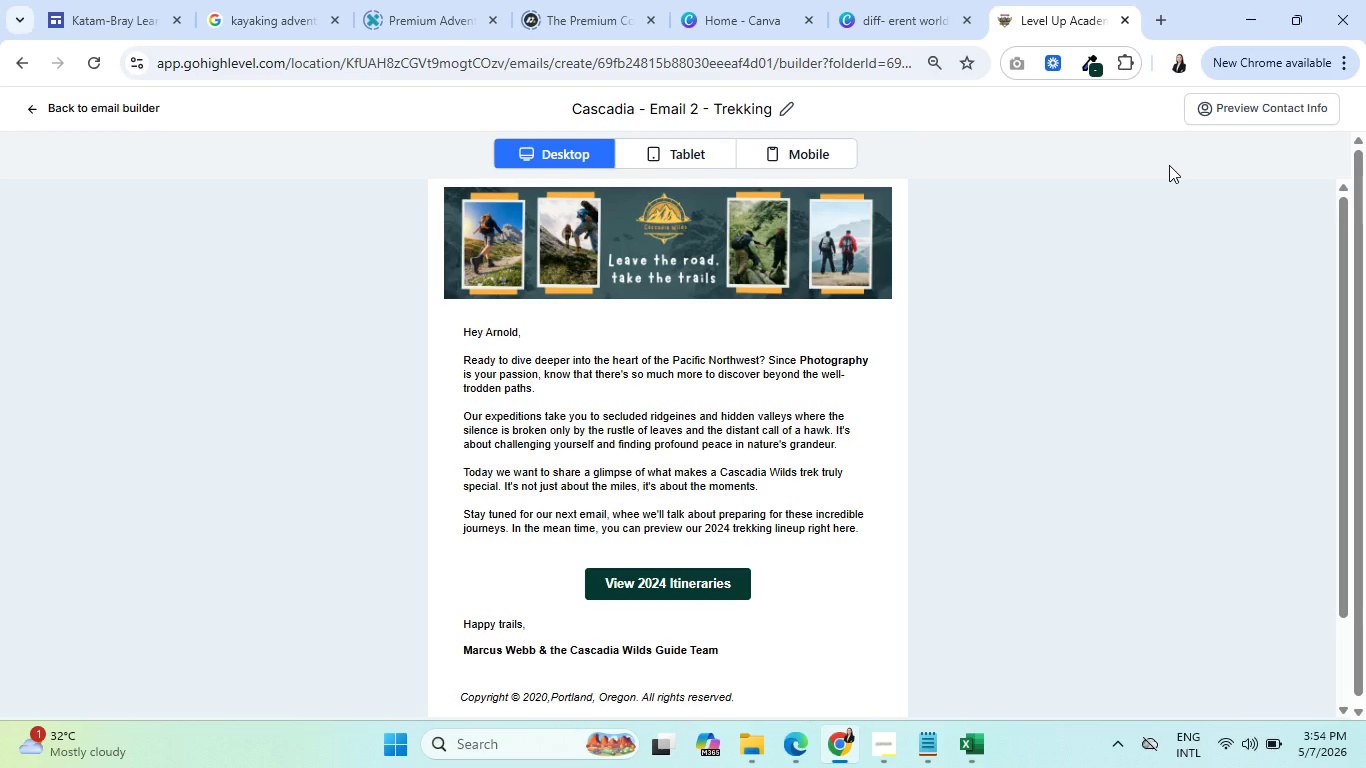 
scroll: coordinate [626, 300], scroll_direction: down, amount: 4.0
 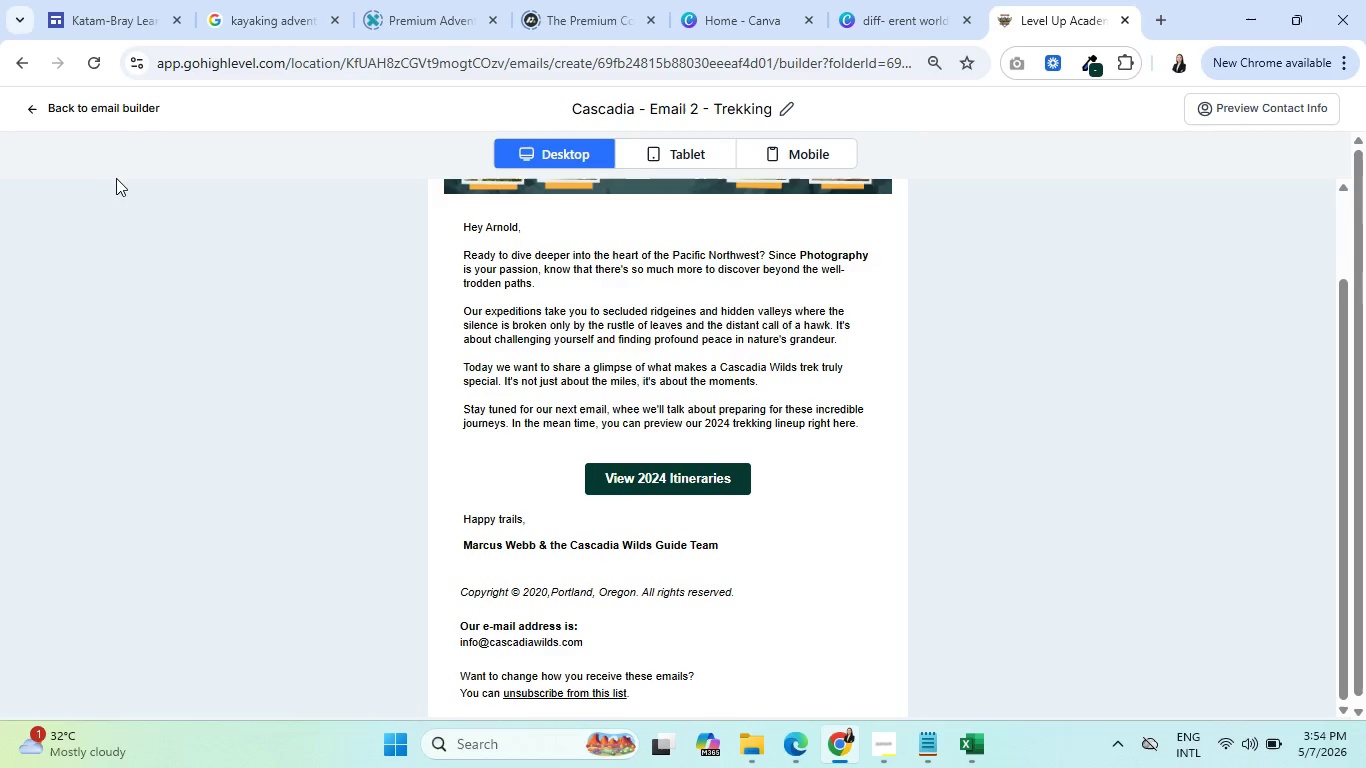 
left_click([26, 108])
 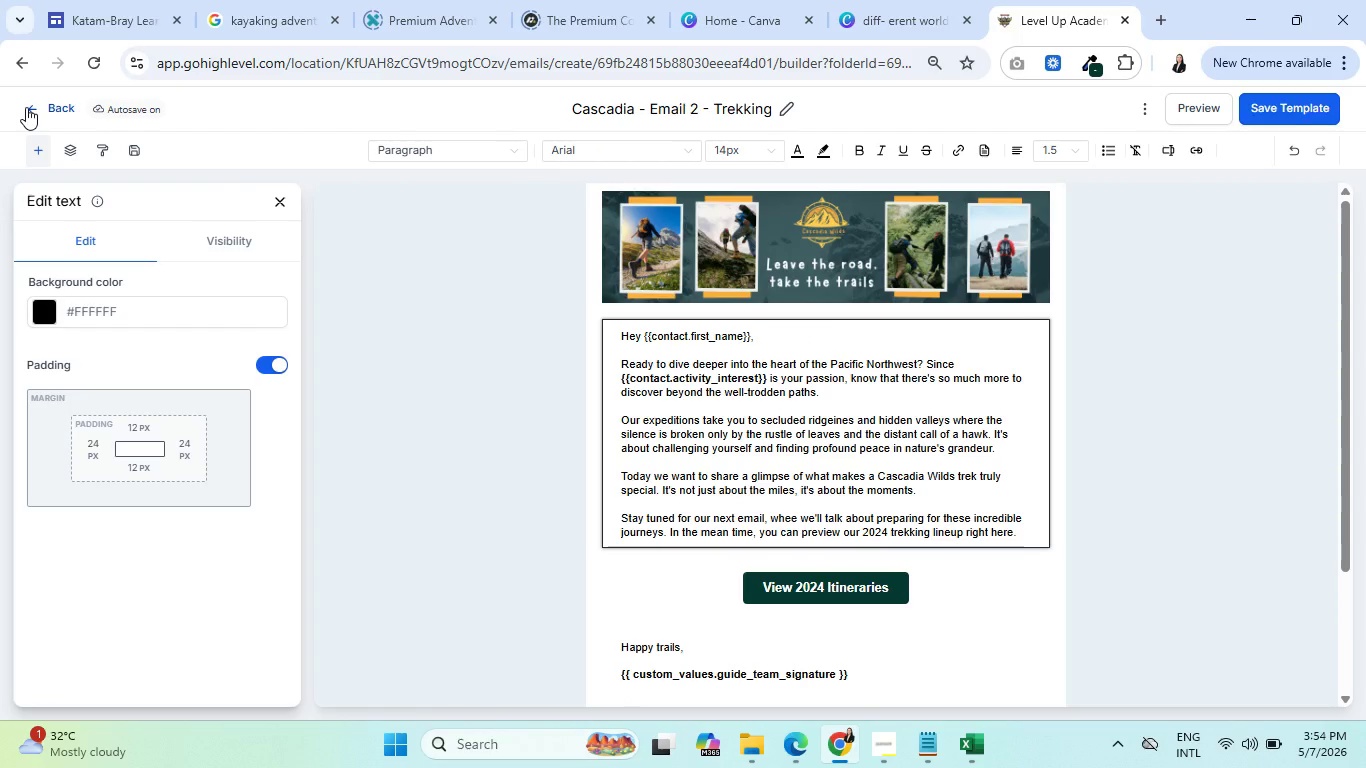 
left_click([26, 107])
 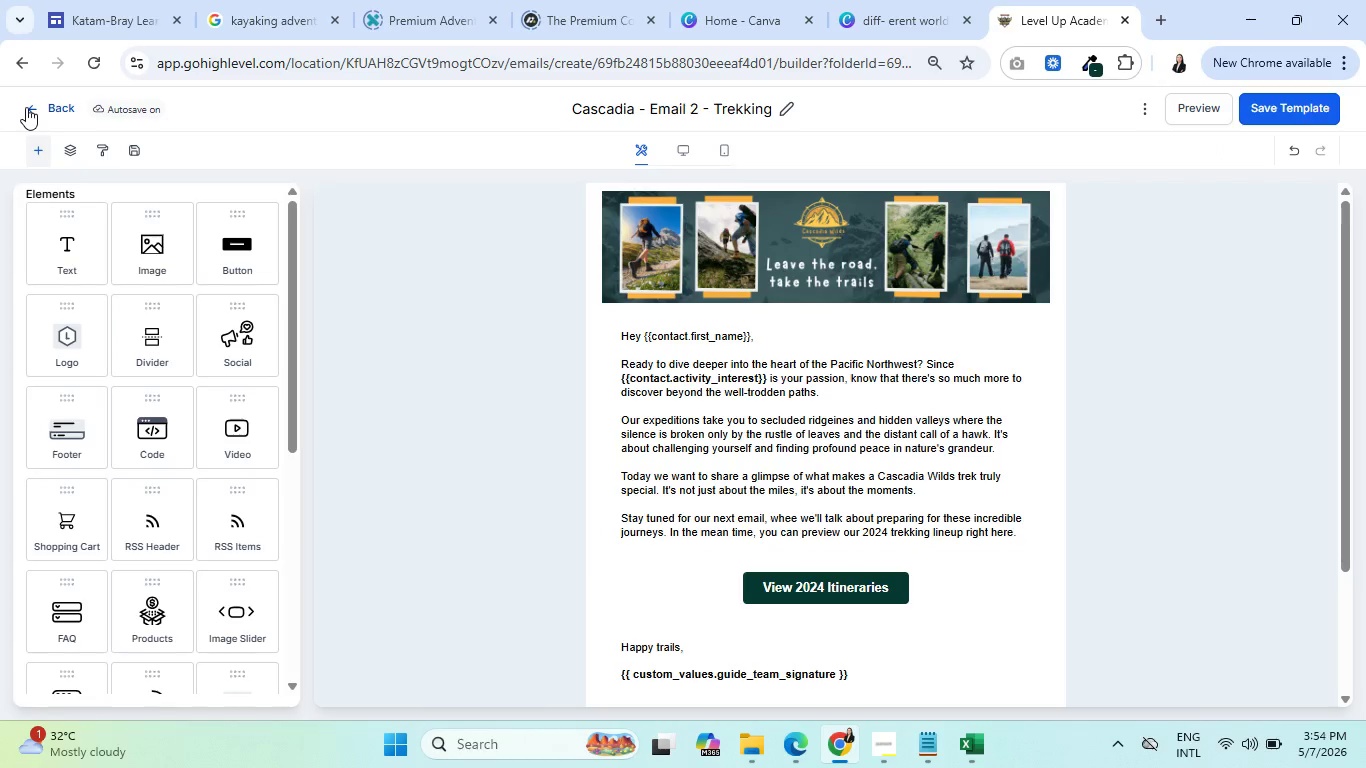 
left_click([26, 107])
 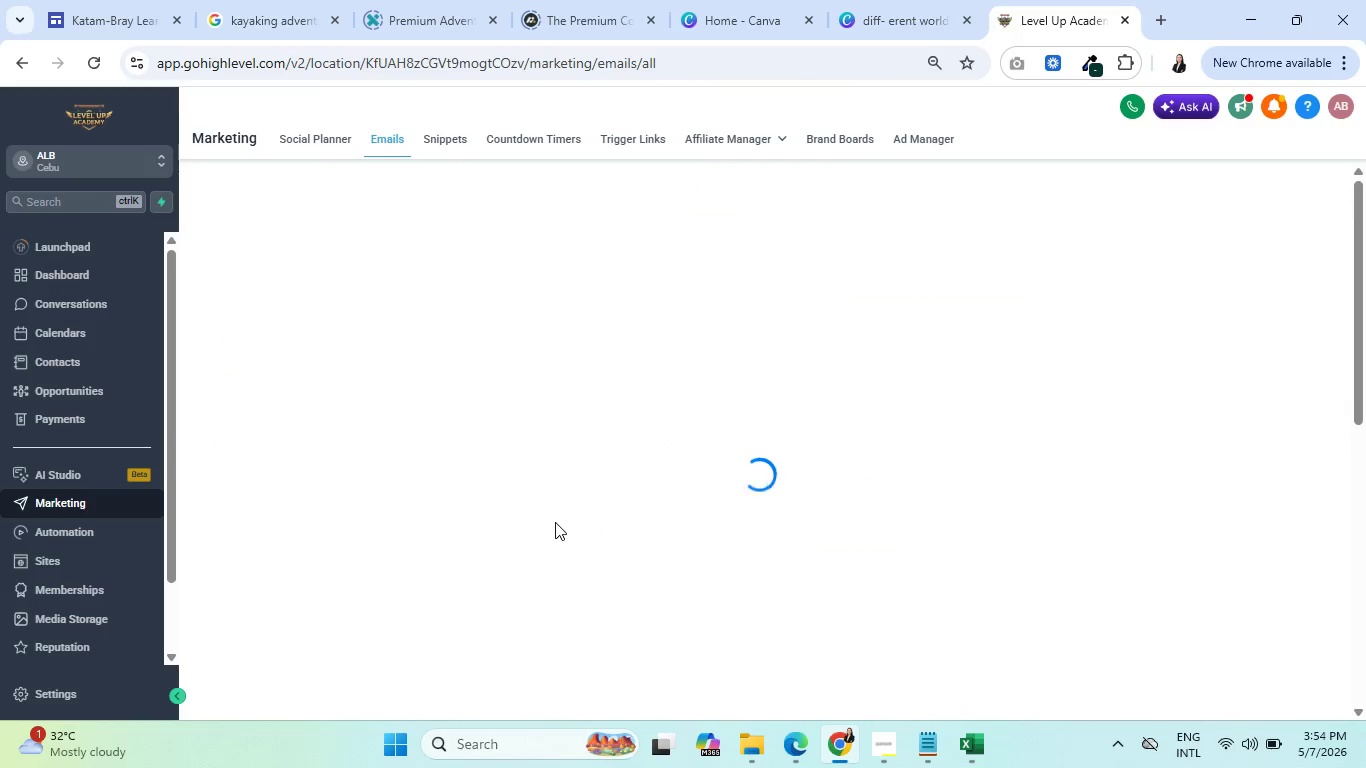 
wait(8.06)
 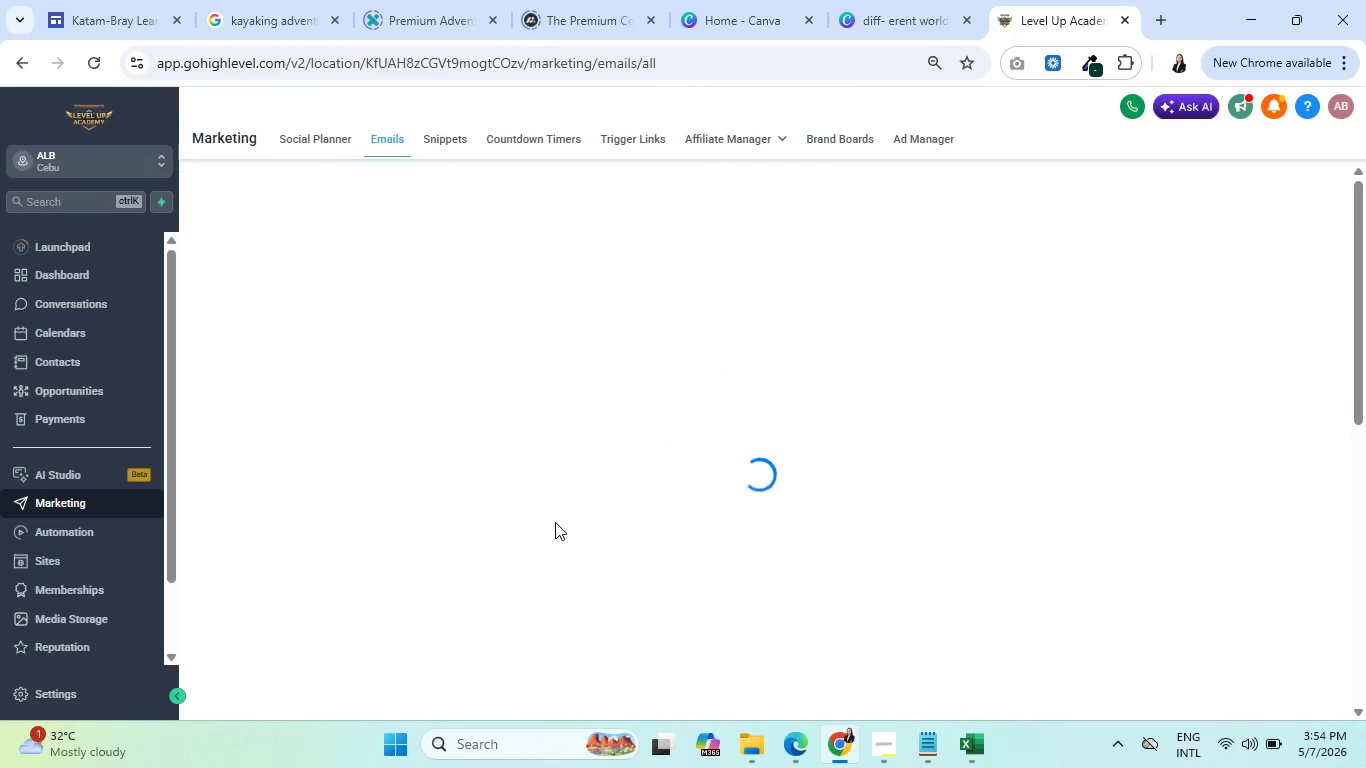 
left_click([464, 552])
 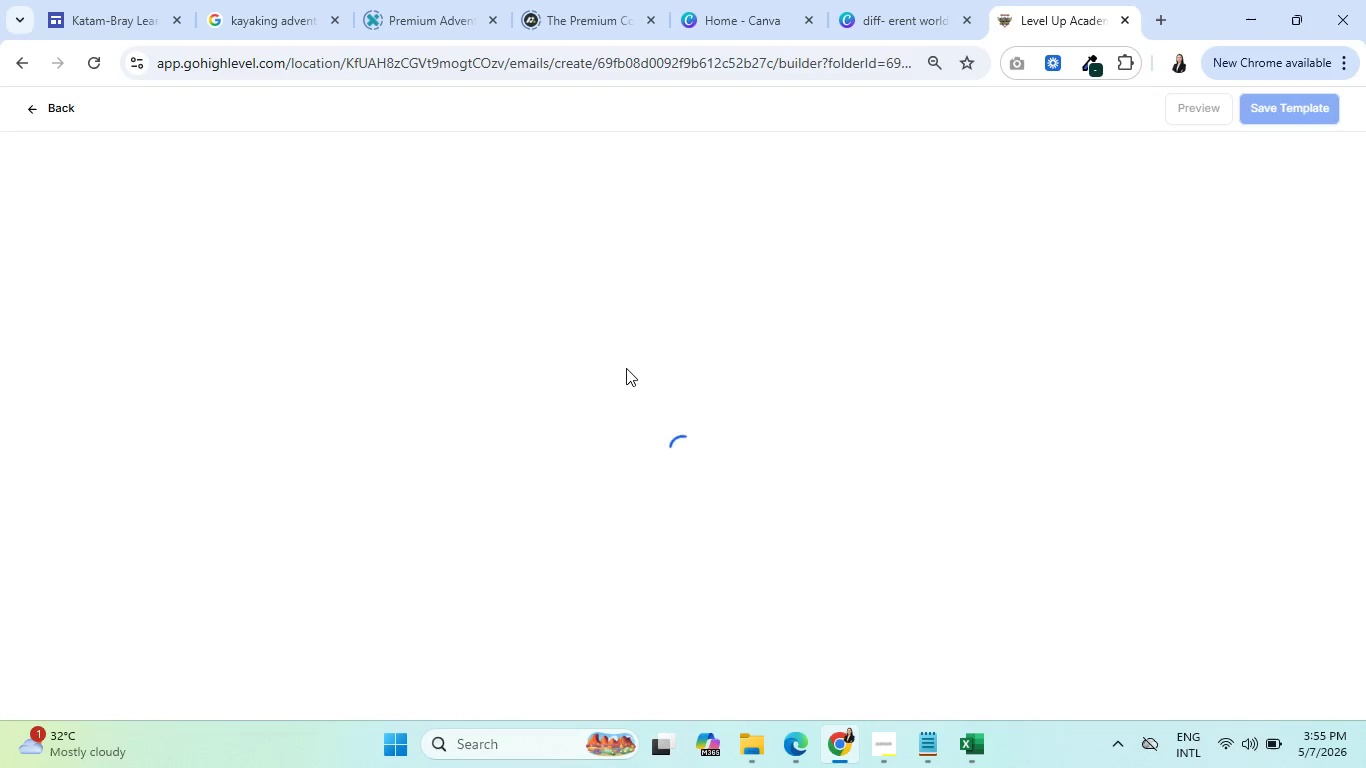 
wait(8.88)
 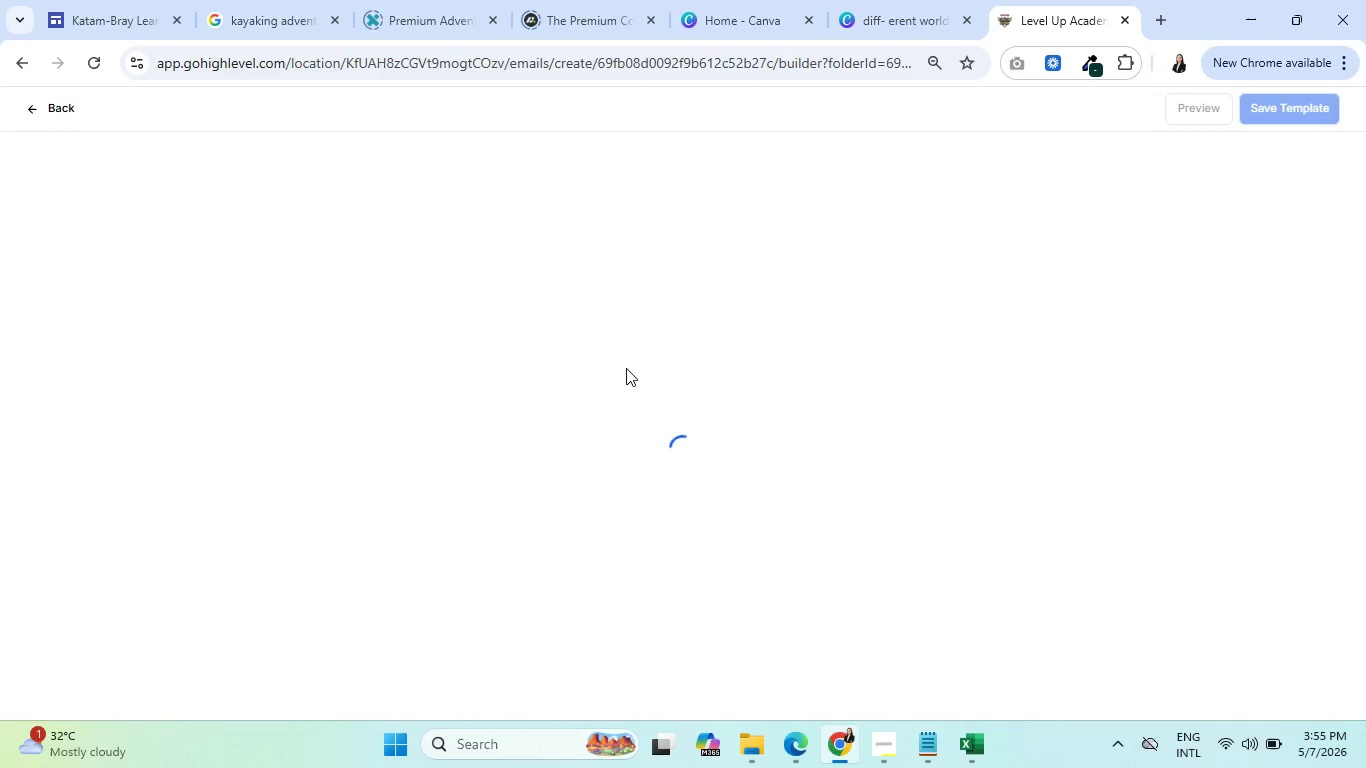 
left_click([693, 105])
 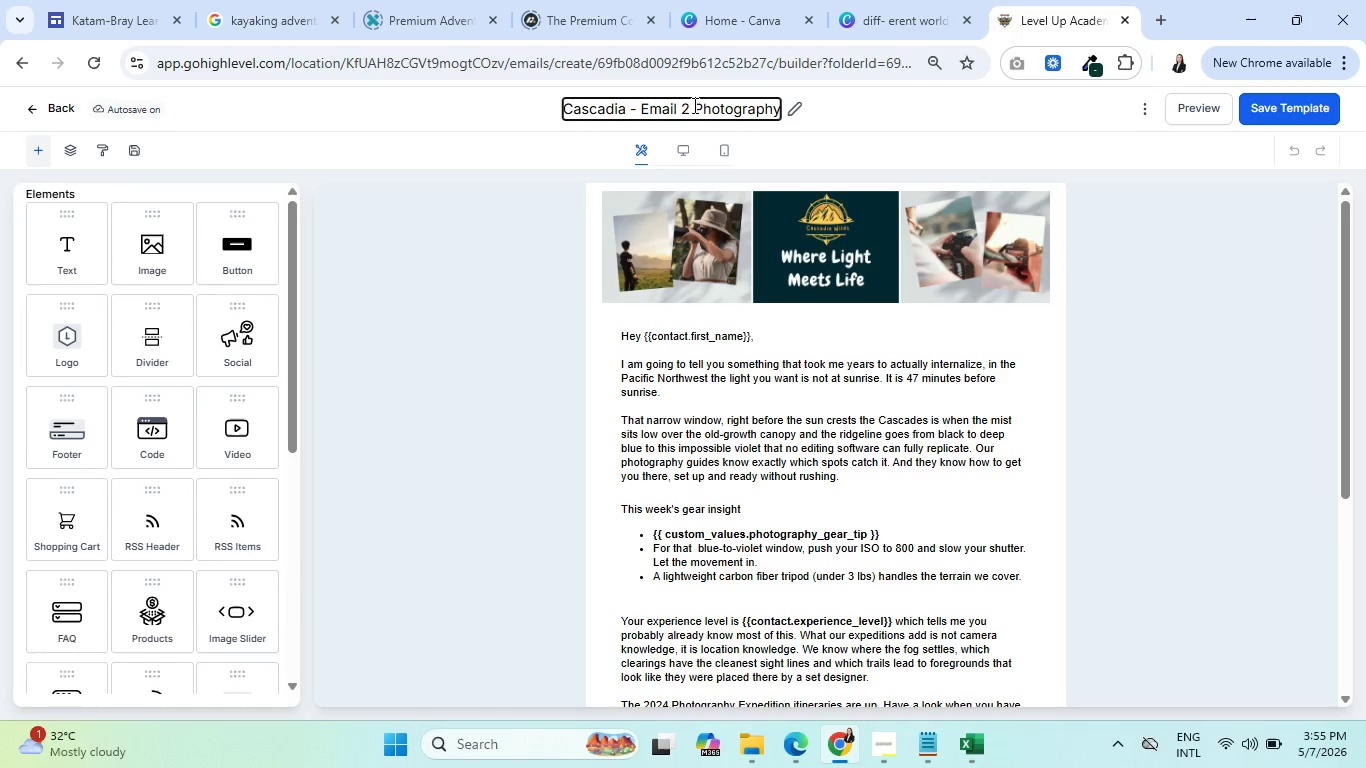 
key(Backspace)
 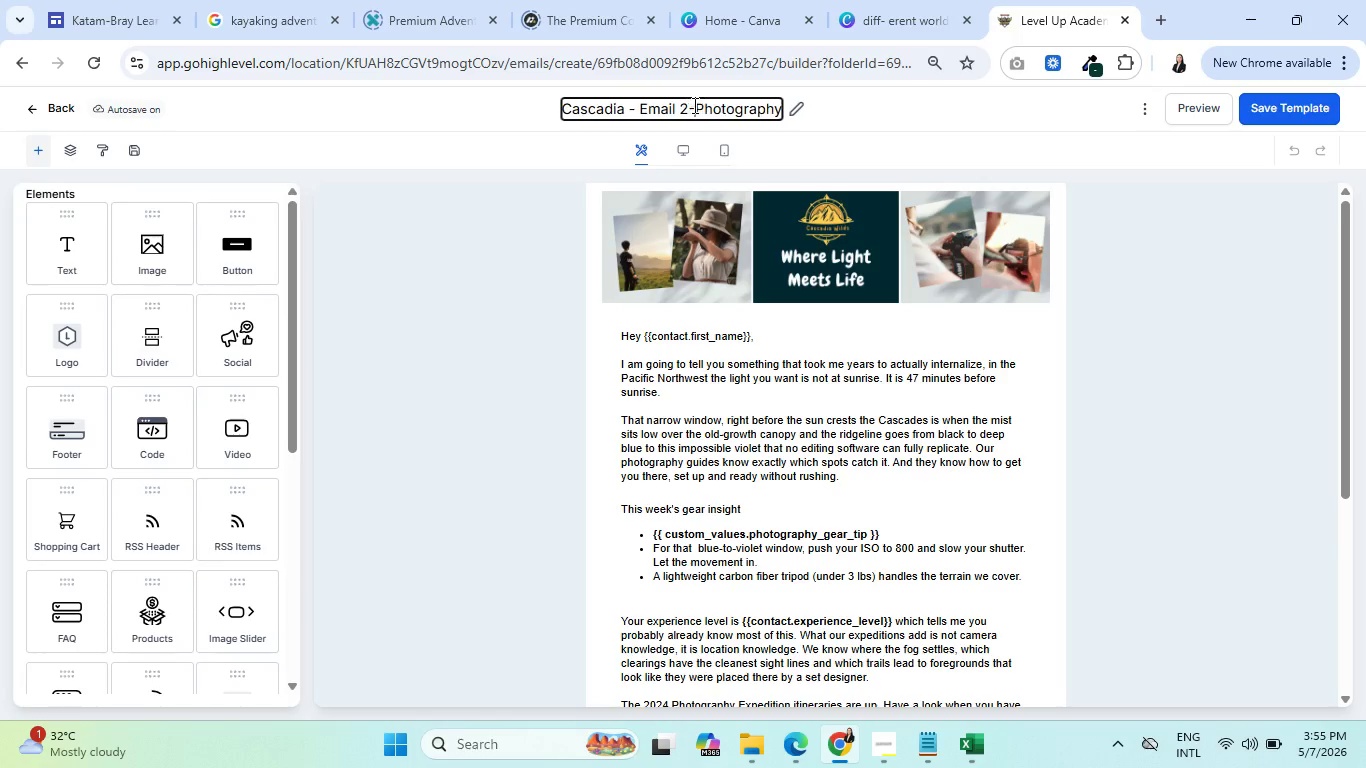 
key(Minus)
 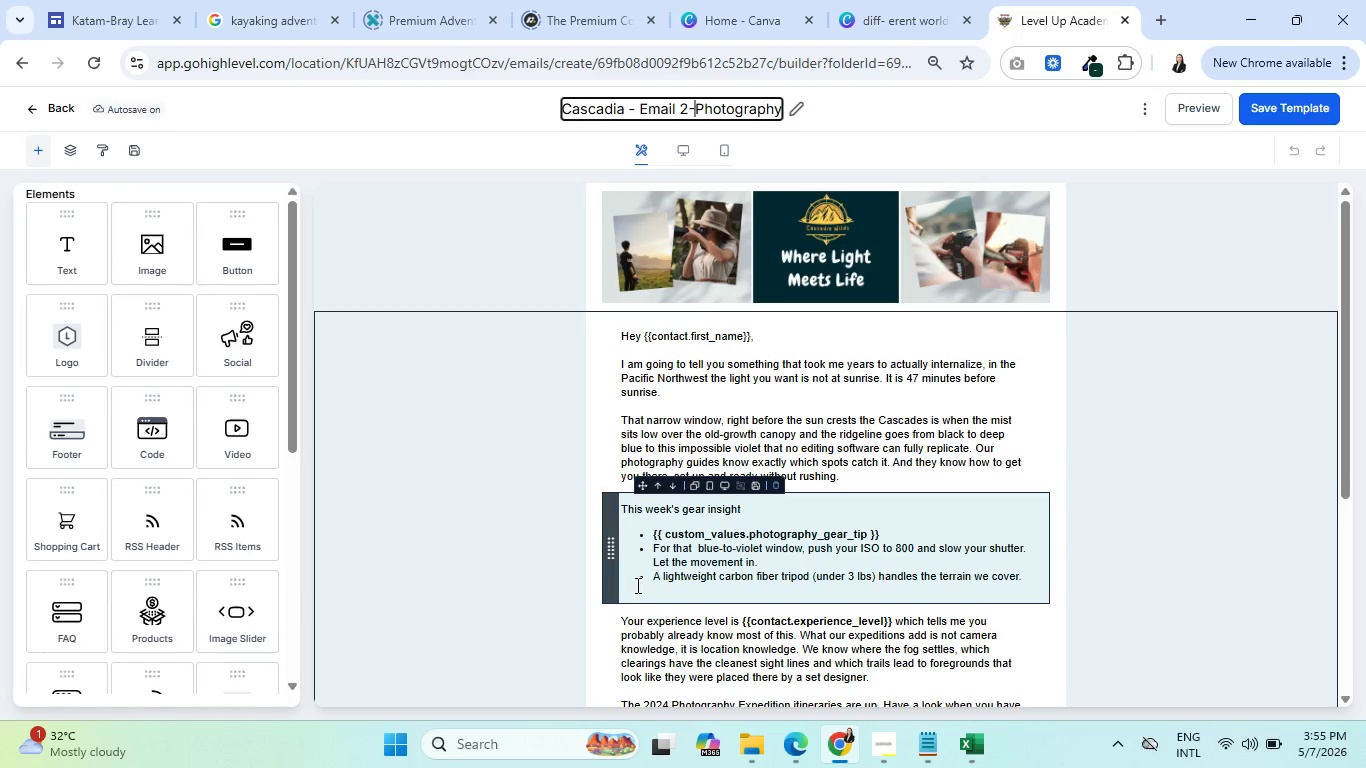 
scroll: coordinate [634, 593], scroll_direction: down, amount: 2.0
 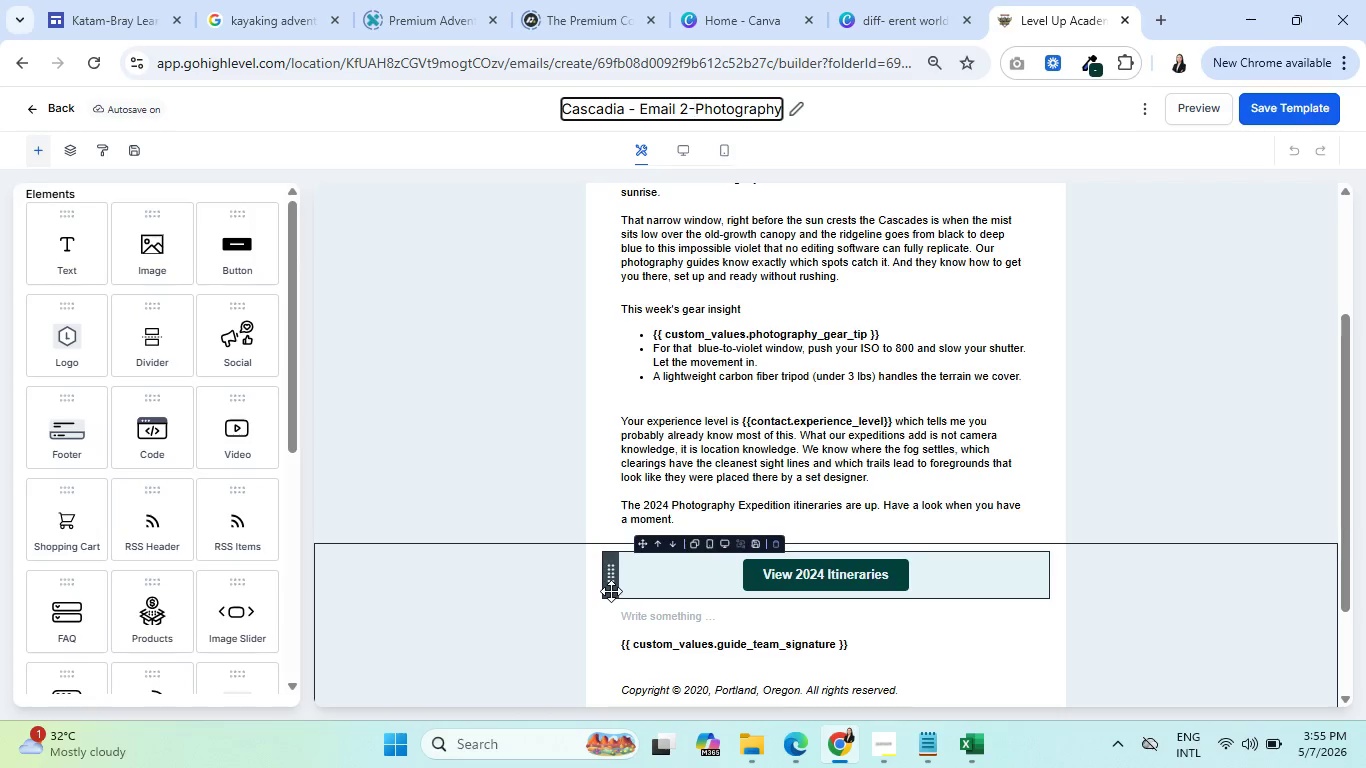 
wait(30.55)
 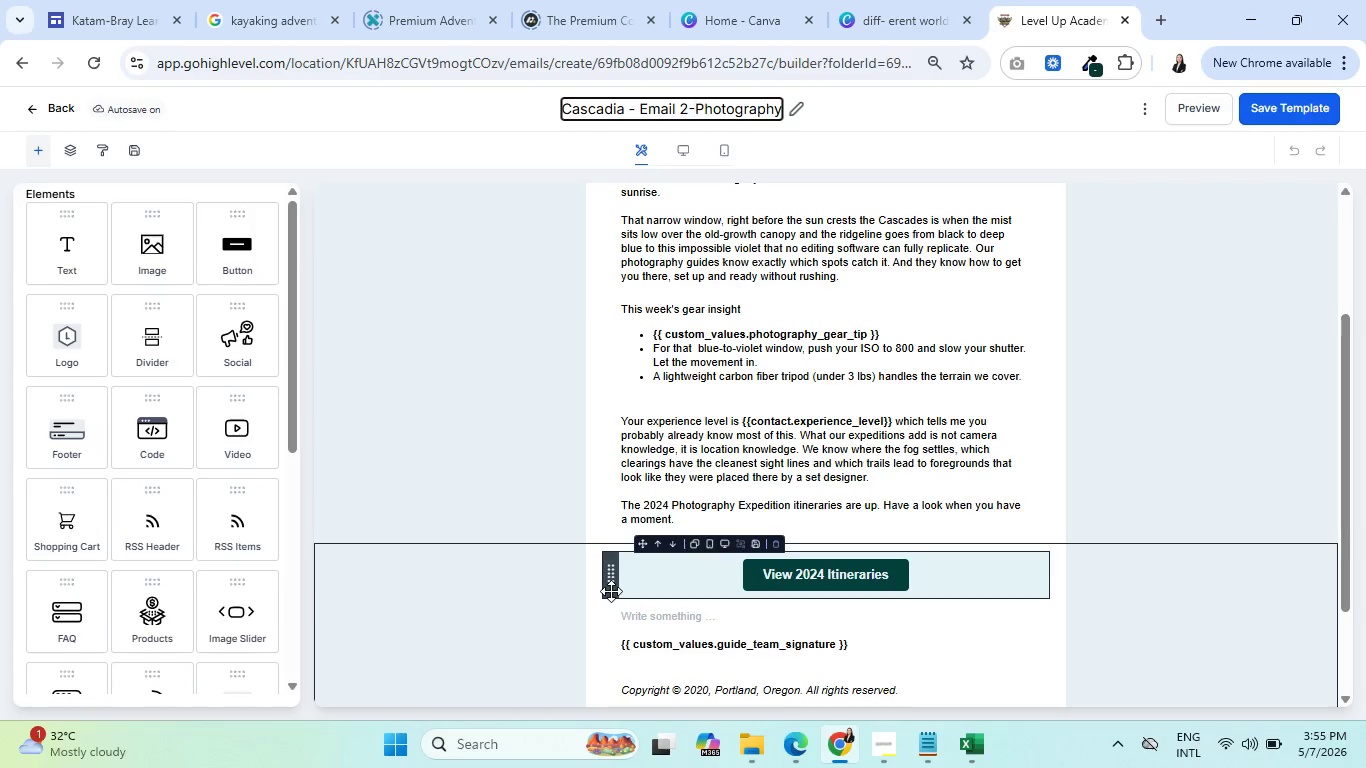 
scroll: coordinate [832, 437], scroll_direction: up, amount: 2.0
 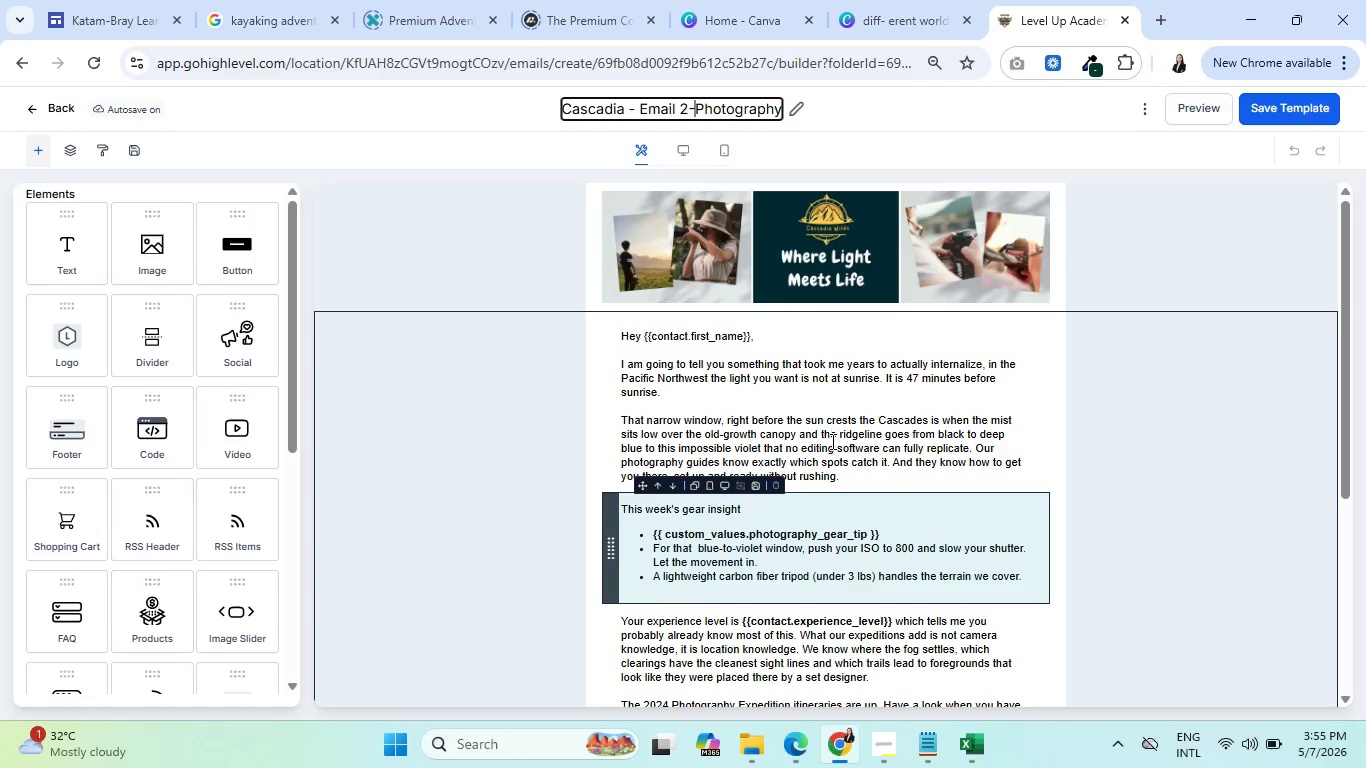 
scroll: coordinate [831, 441], scroll_direction: down, amount: 1.0
 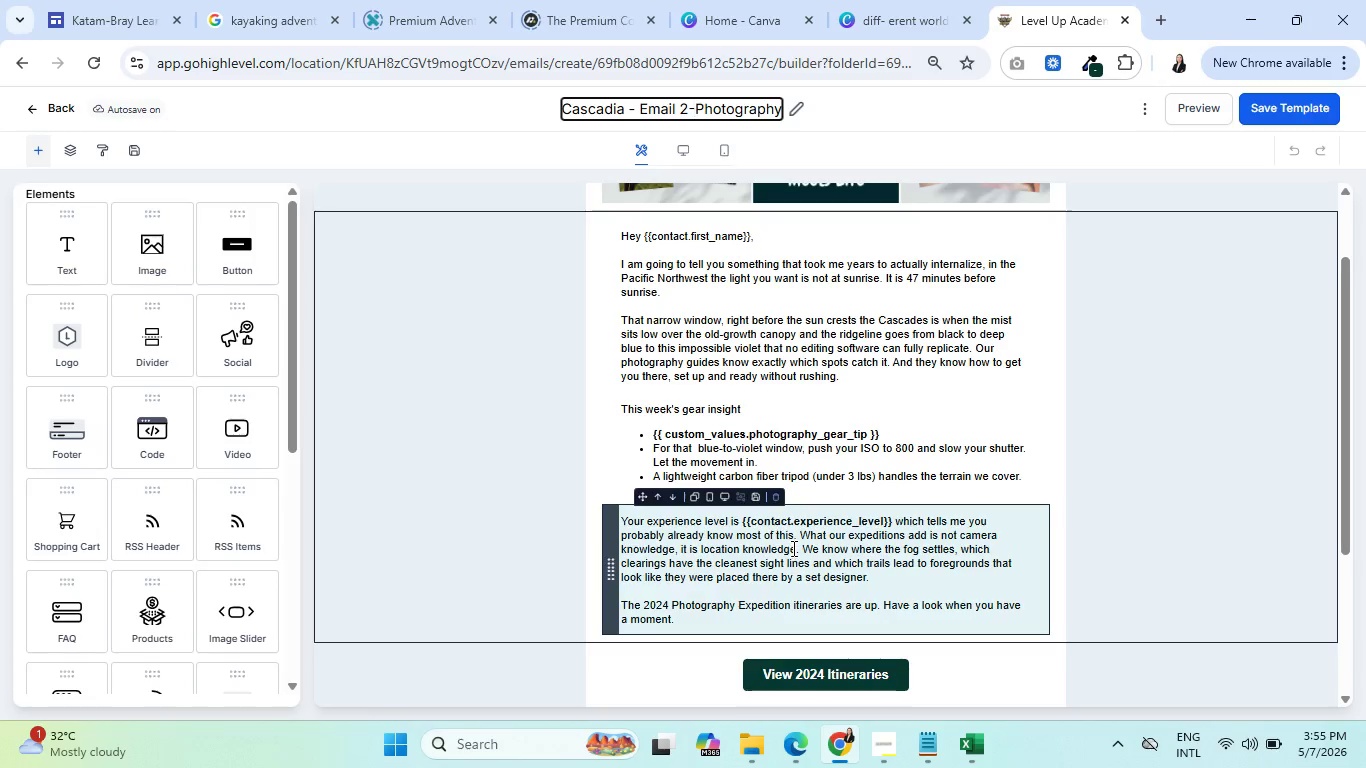 
wait(9.06)
 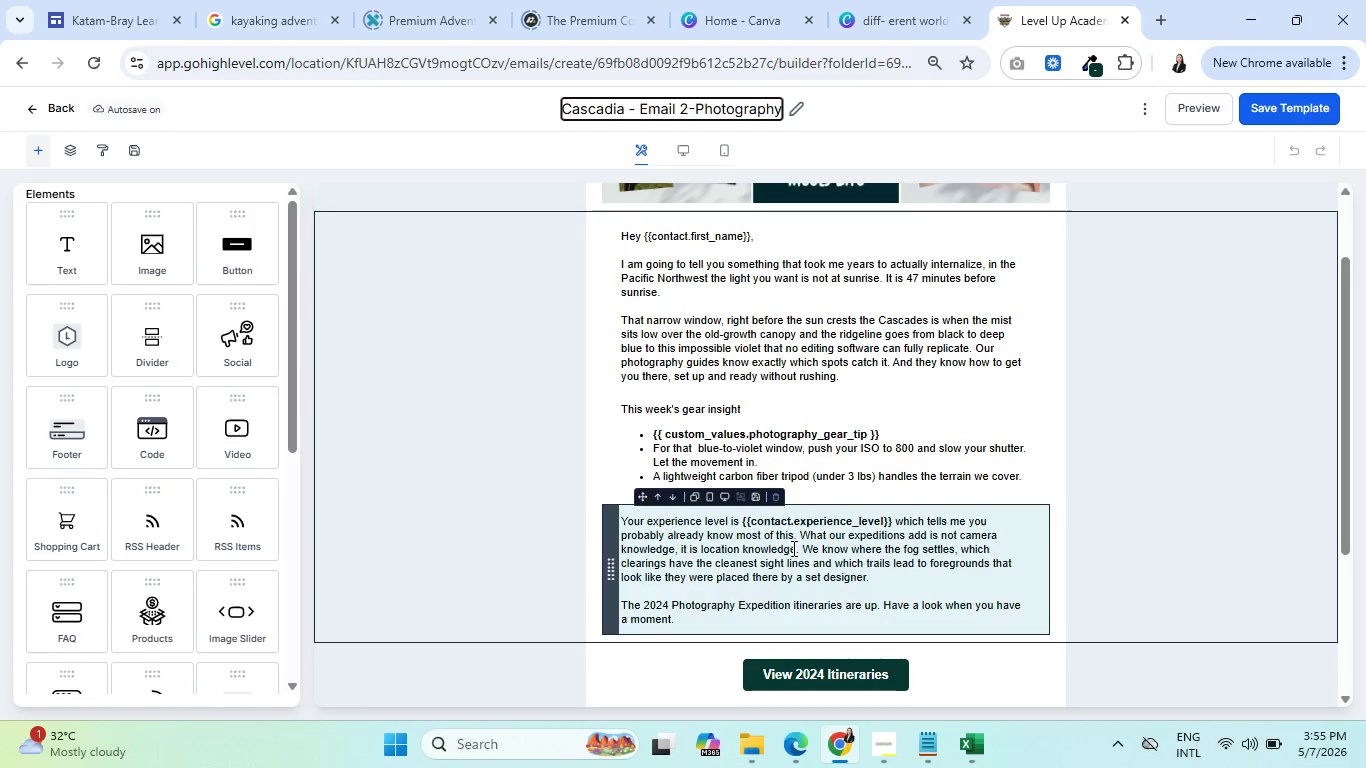 
scroll: coordinate [792, 538], scroll_direction: up, amount: 1.0
 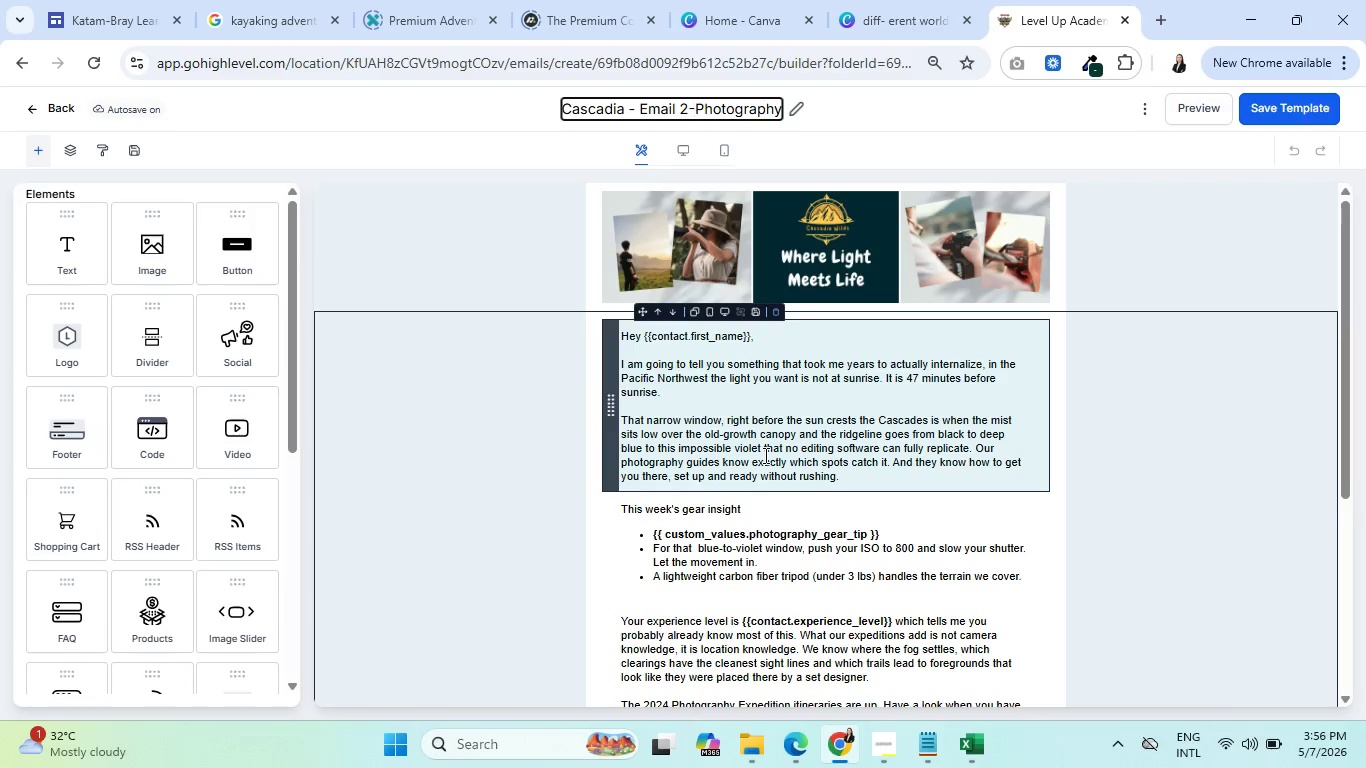 
wait(20.73)
 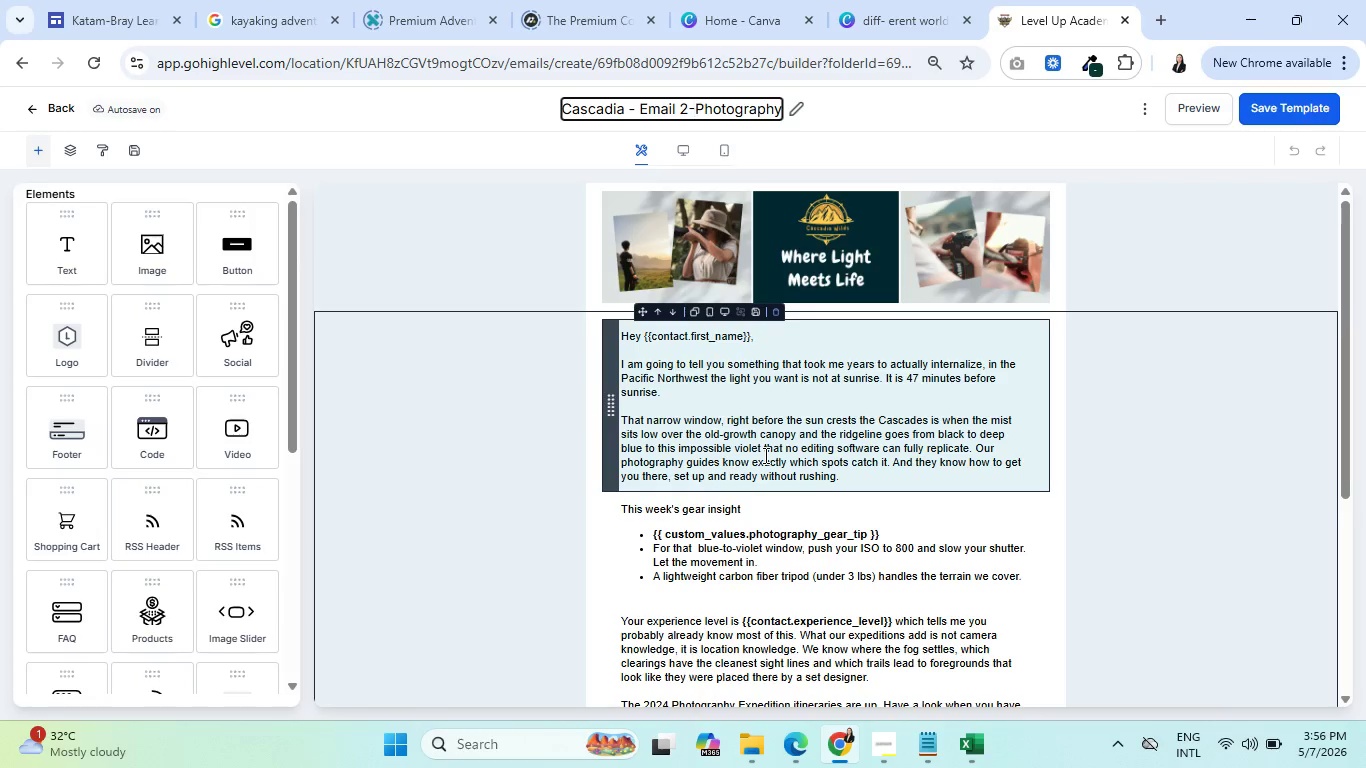 
left_click_drag(start_coordinate=[845, 474], to_coordinate=[615, 366])
 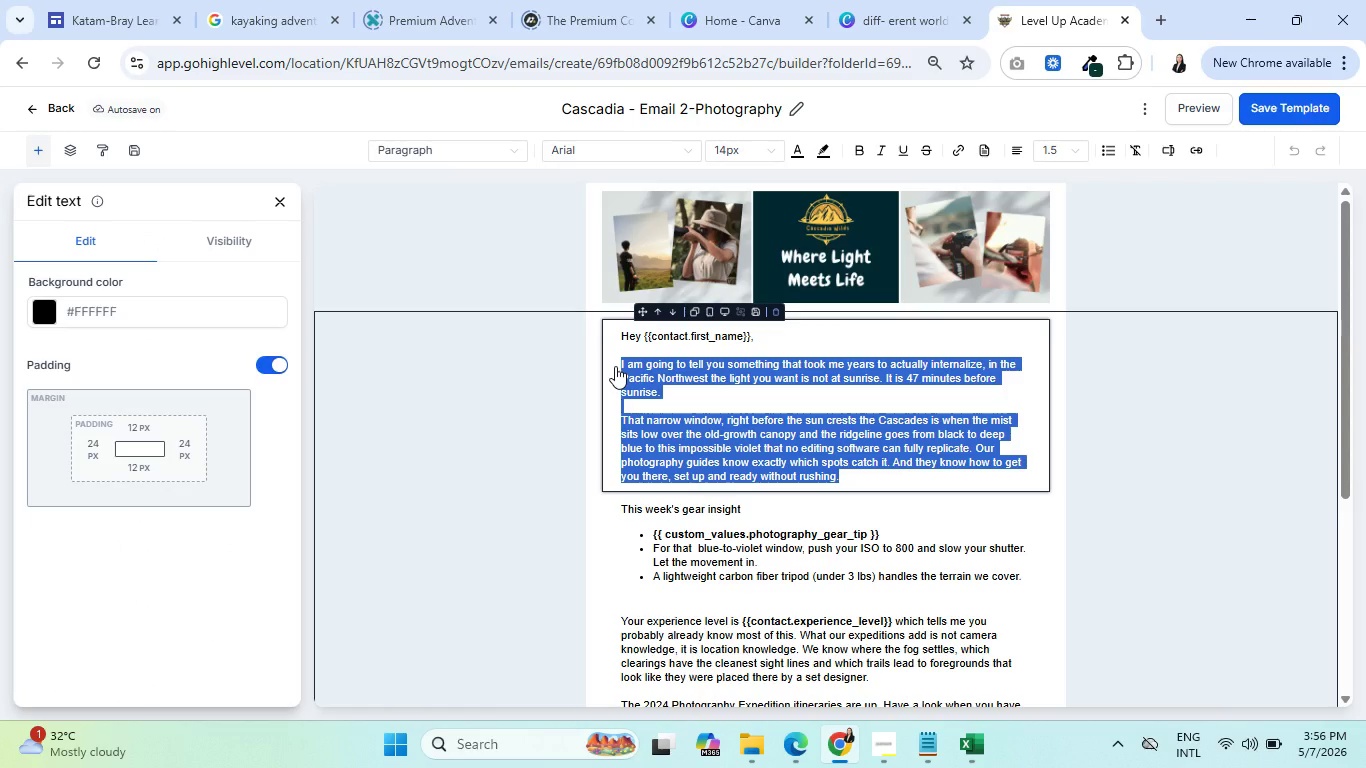 
key(Backspace)
 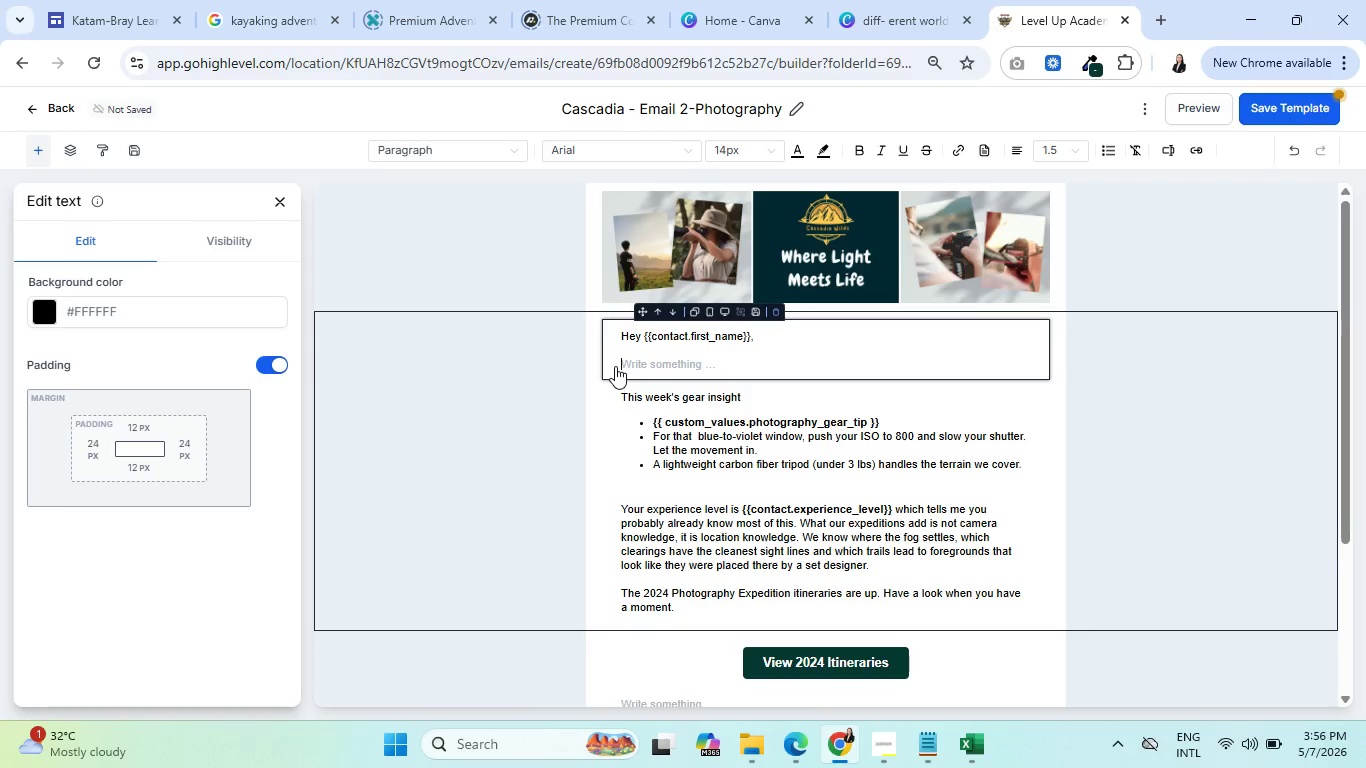 
type(Since )
 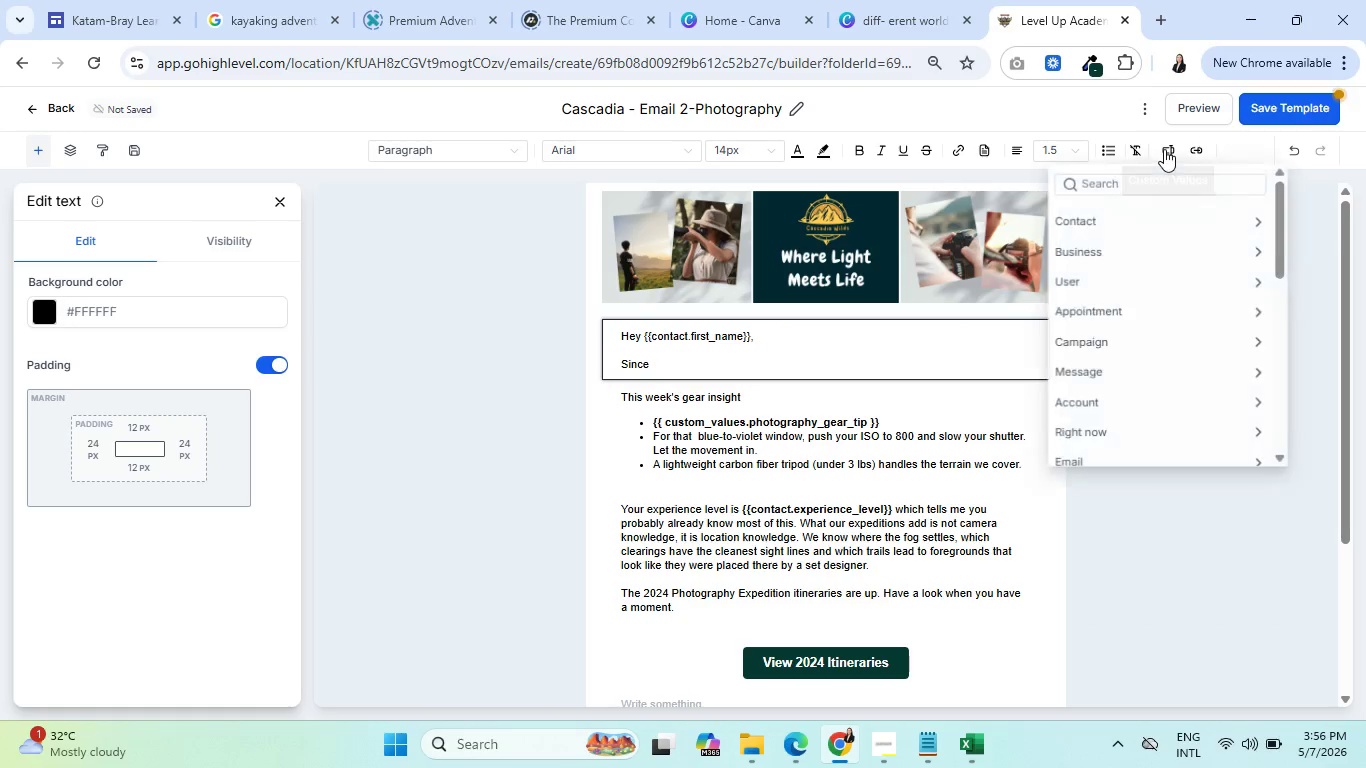 
left_click([1176, 228])
 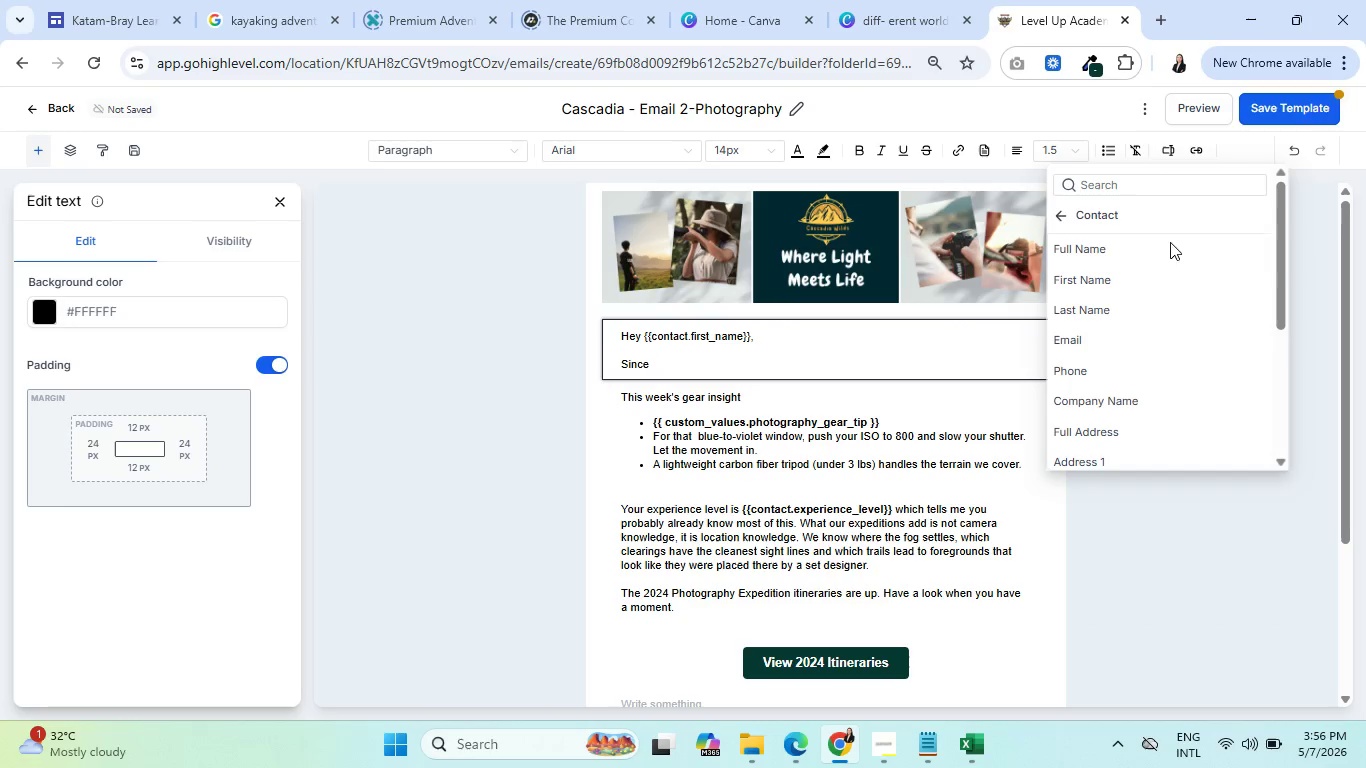 
scroll: coordinate [1149, 417], scroll_direction: down, amount: 6.0
 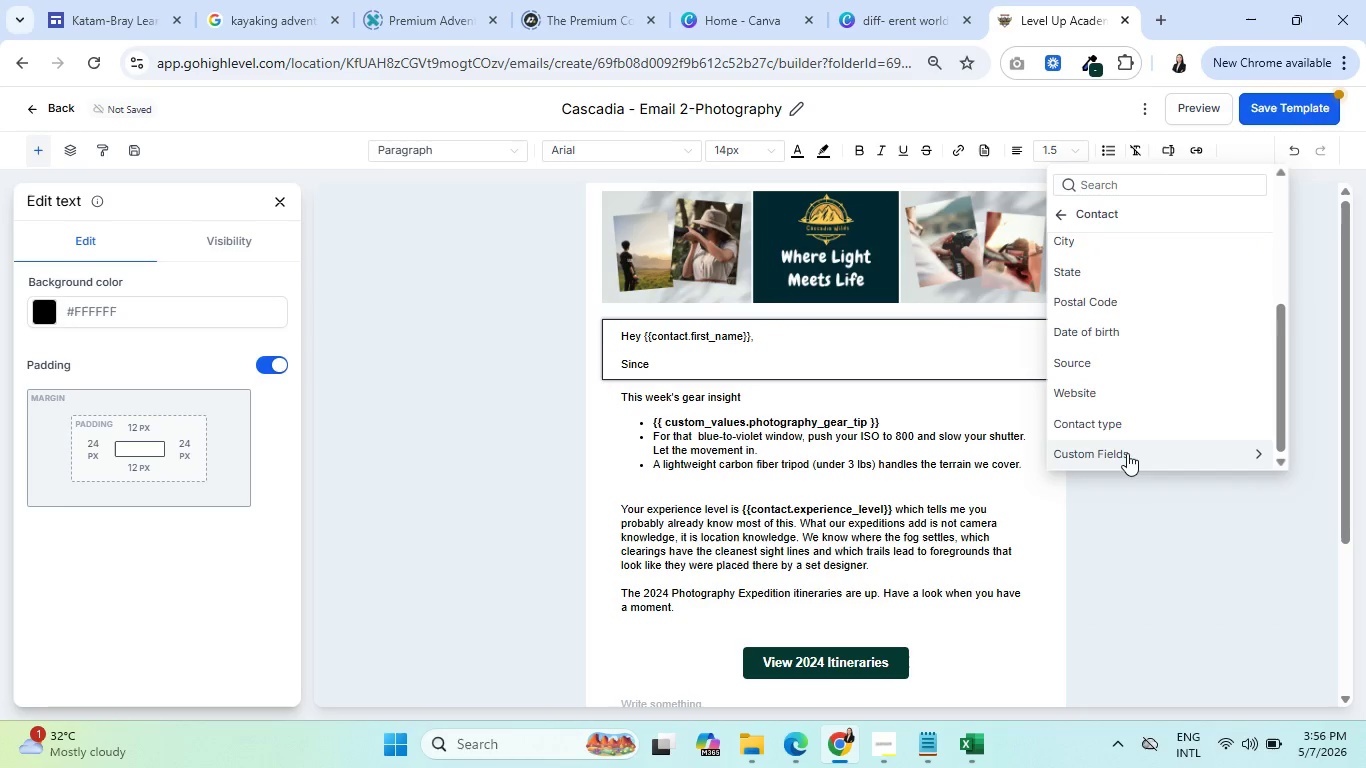 
left_click([1127, 453])
 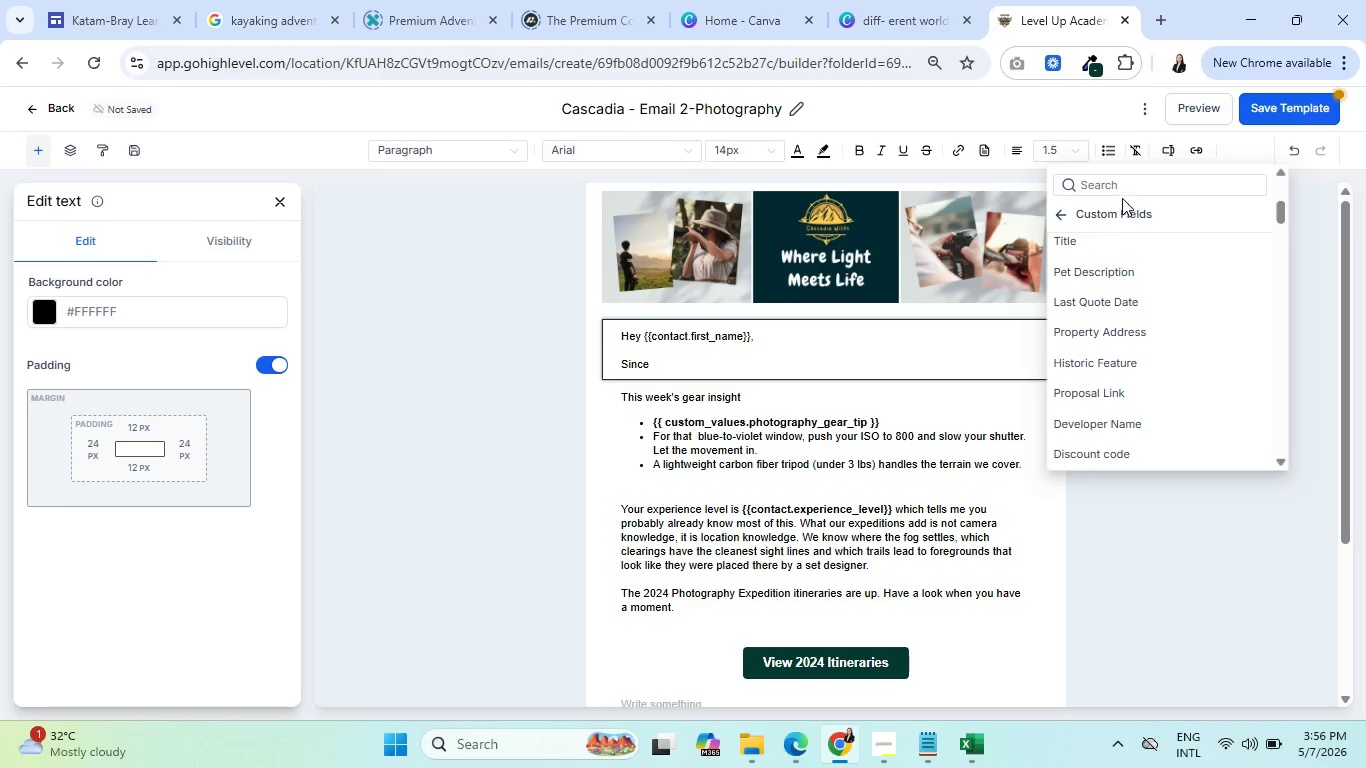 
left_click([1126, 187])
 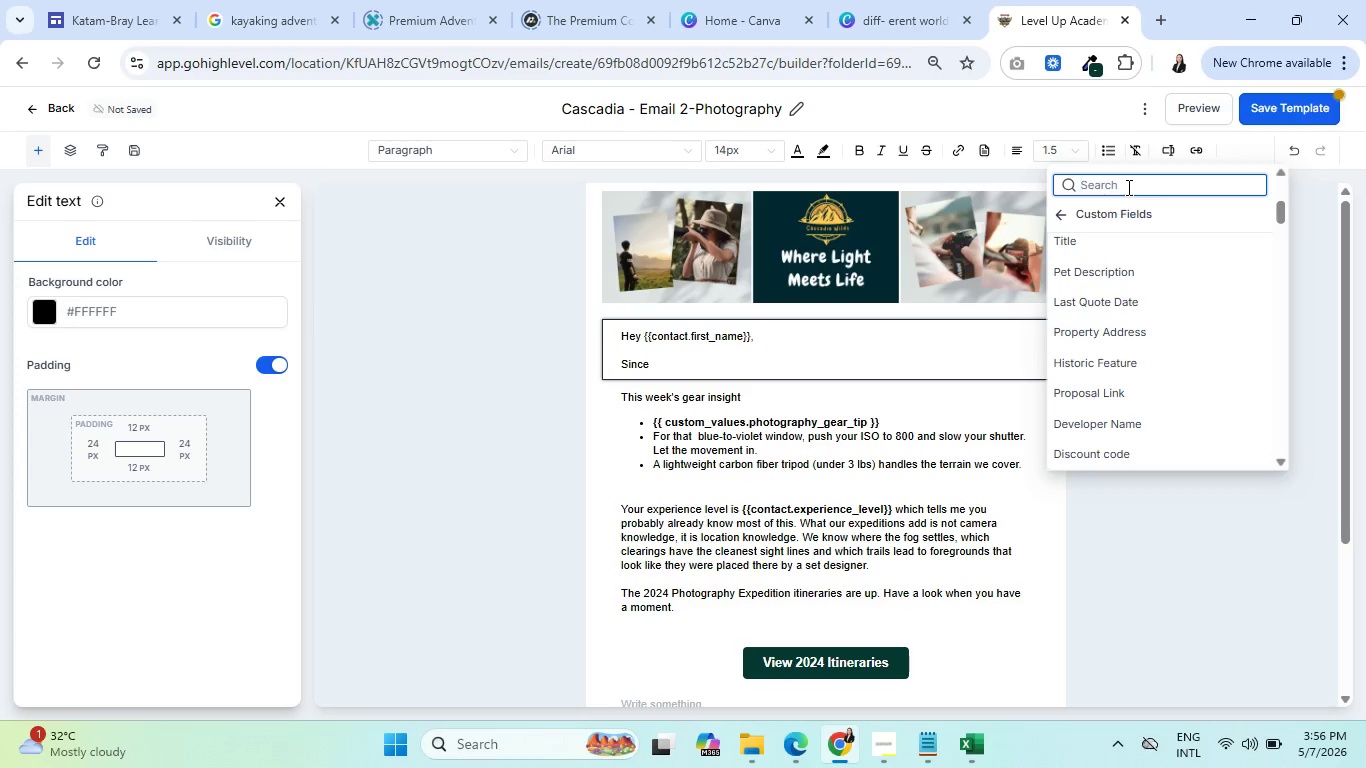 
type(interes)
 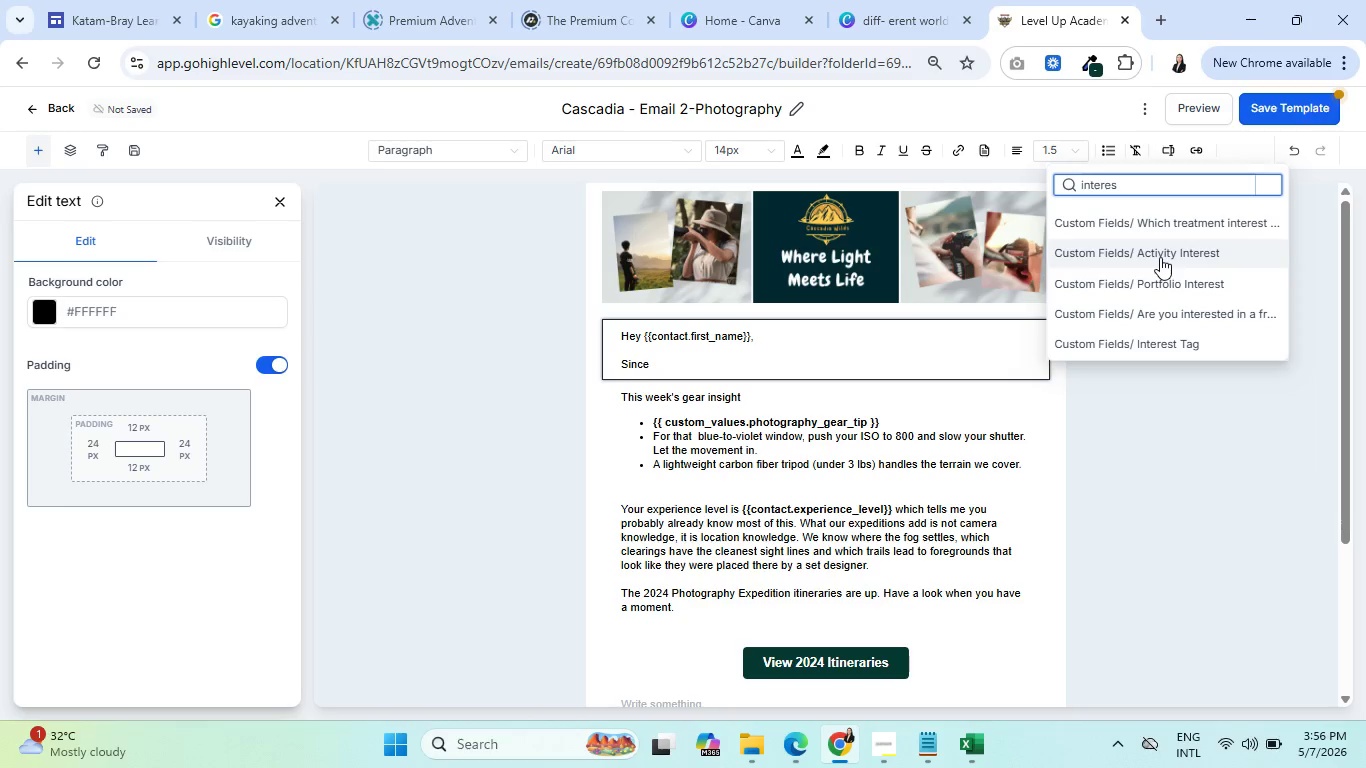 
left_click([1163, 248])
 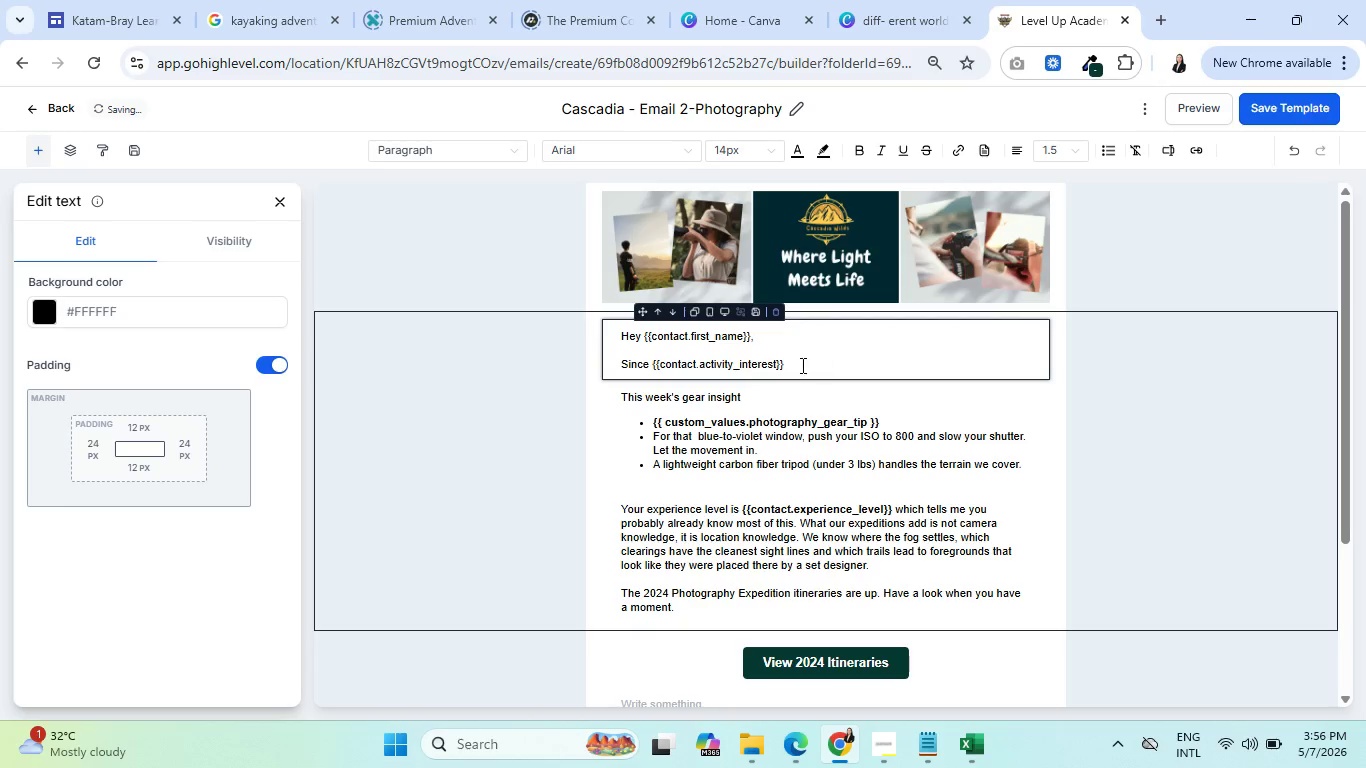 
left_click_drag(start_coordinate=[801, 365], to_coordinate=[653, 365])
 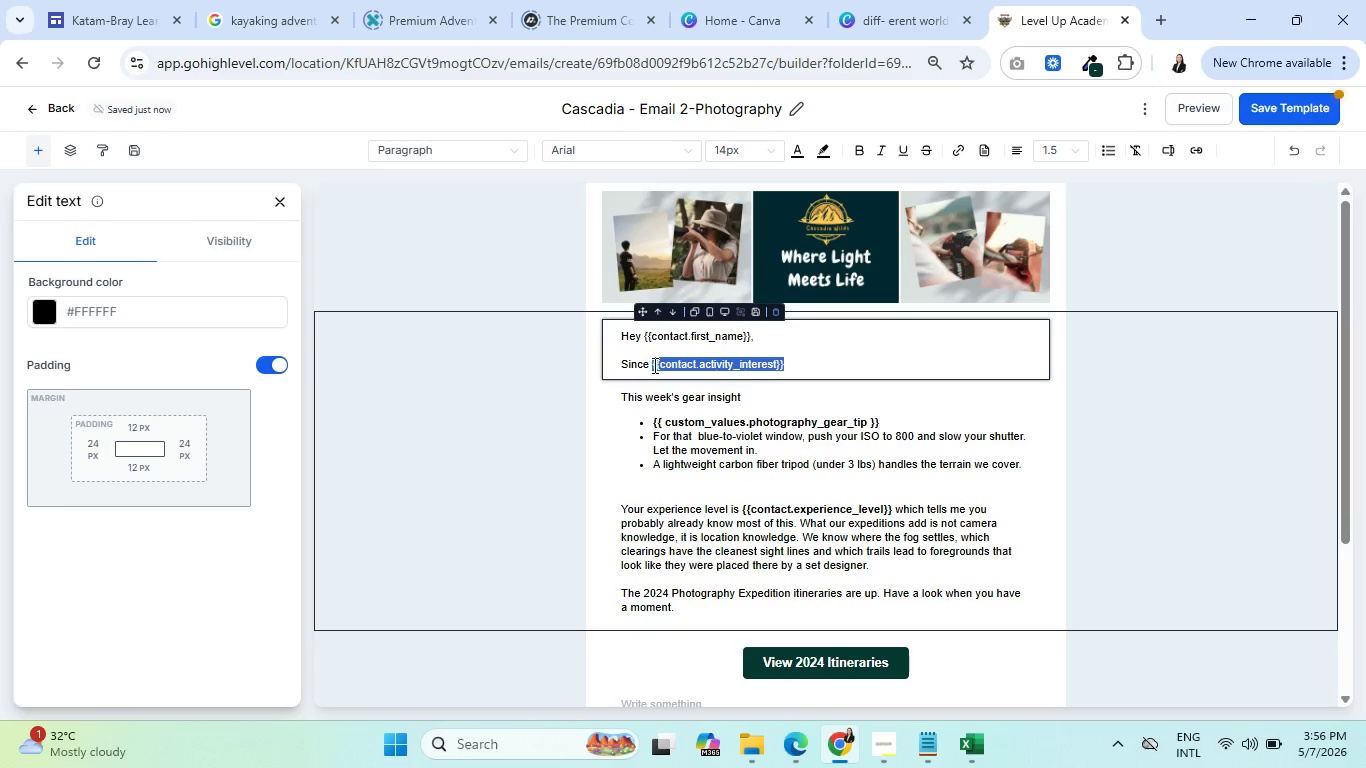 
key(Control+B)
 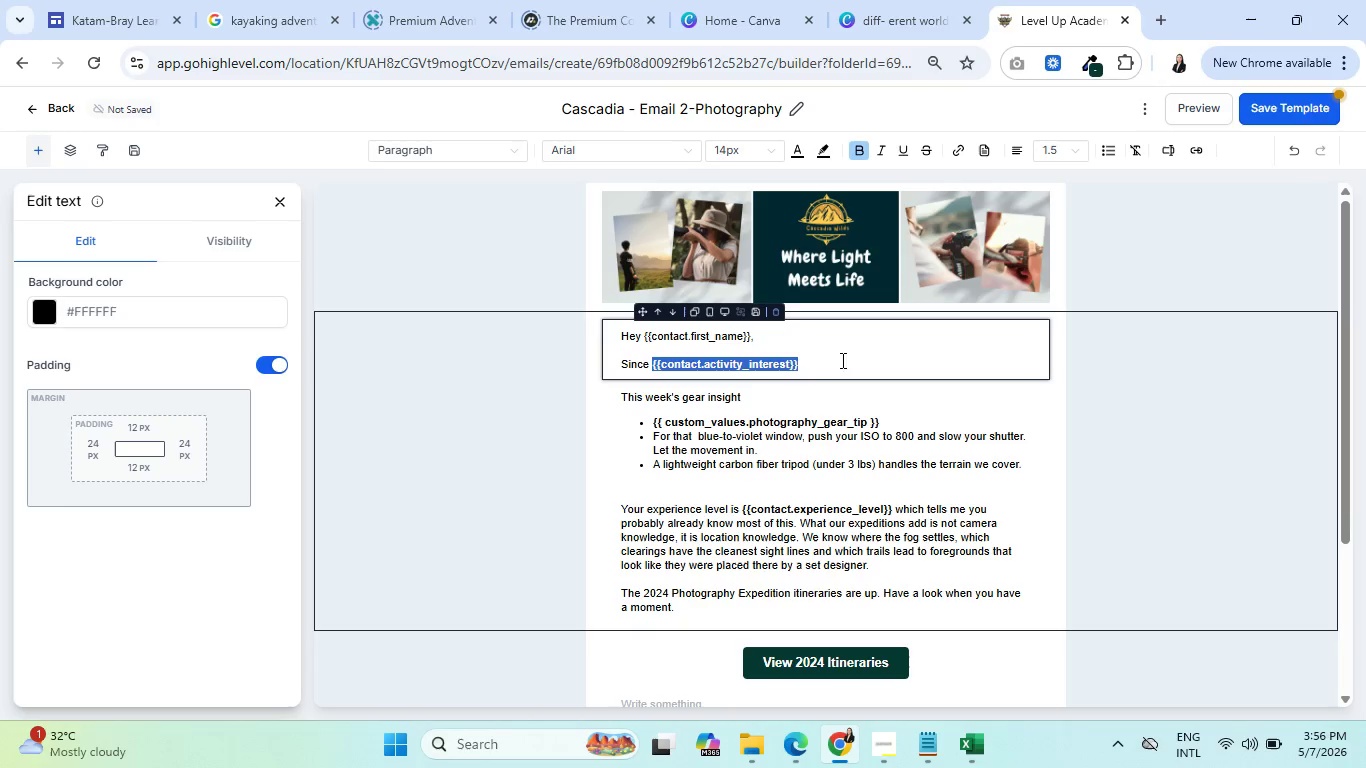 
left_click([847, 358])
 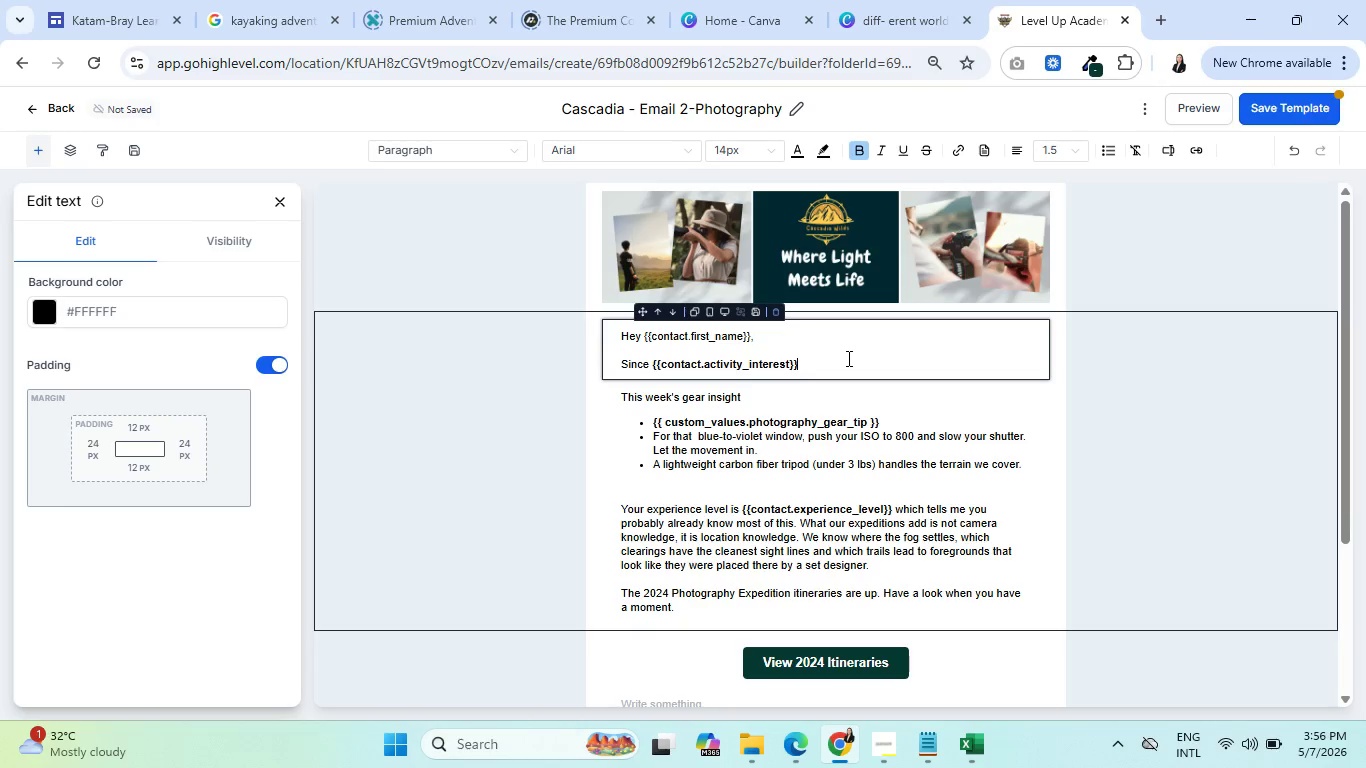 
key(Space)
 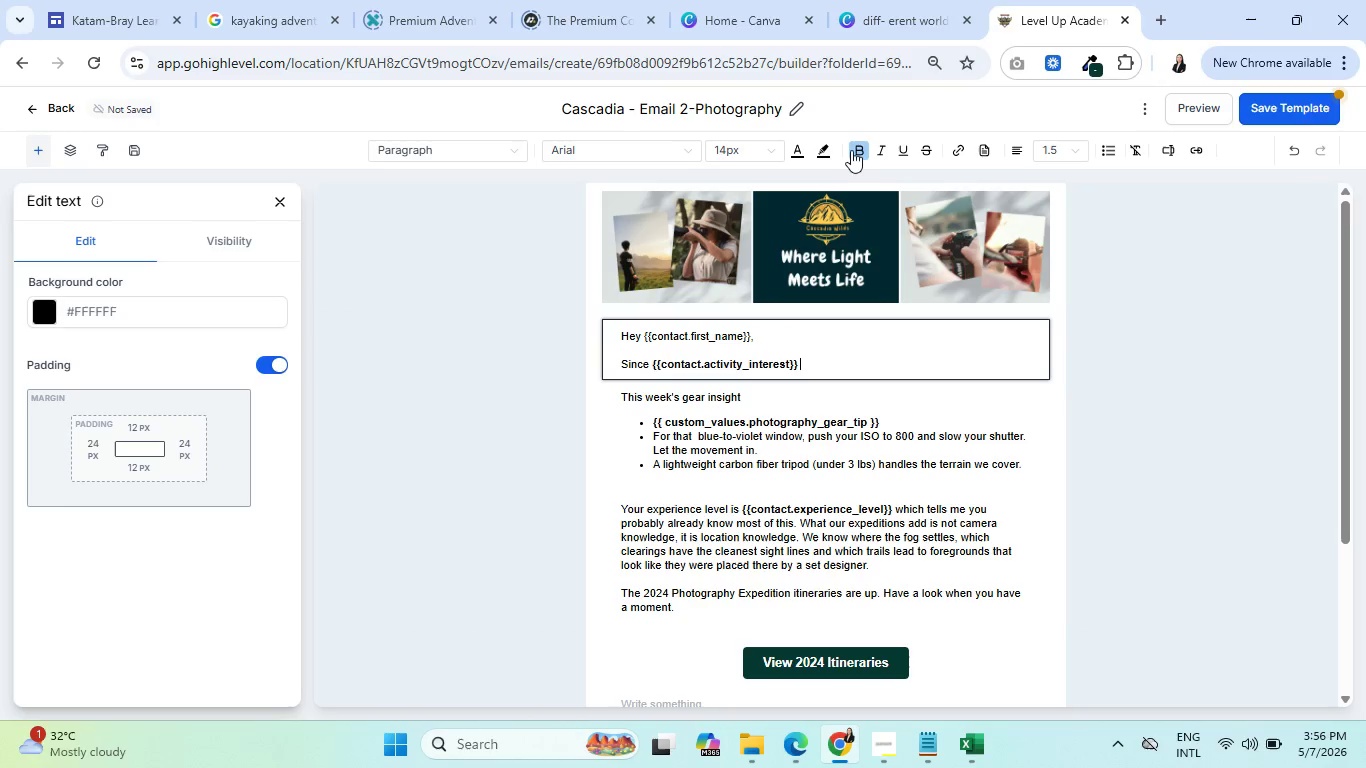 
left_click([853, 148])
 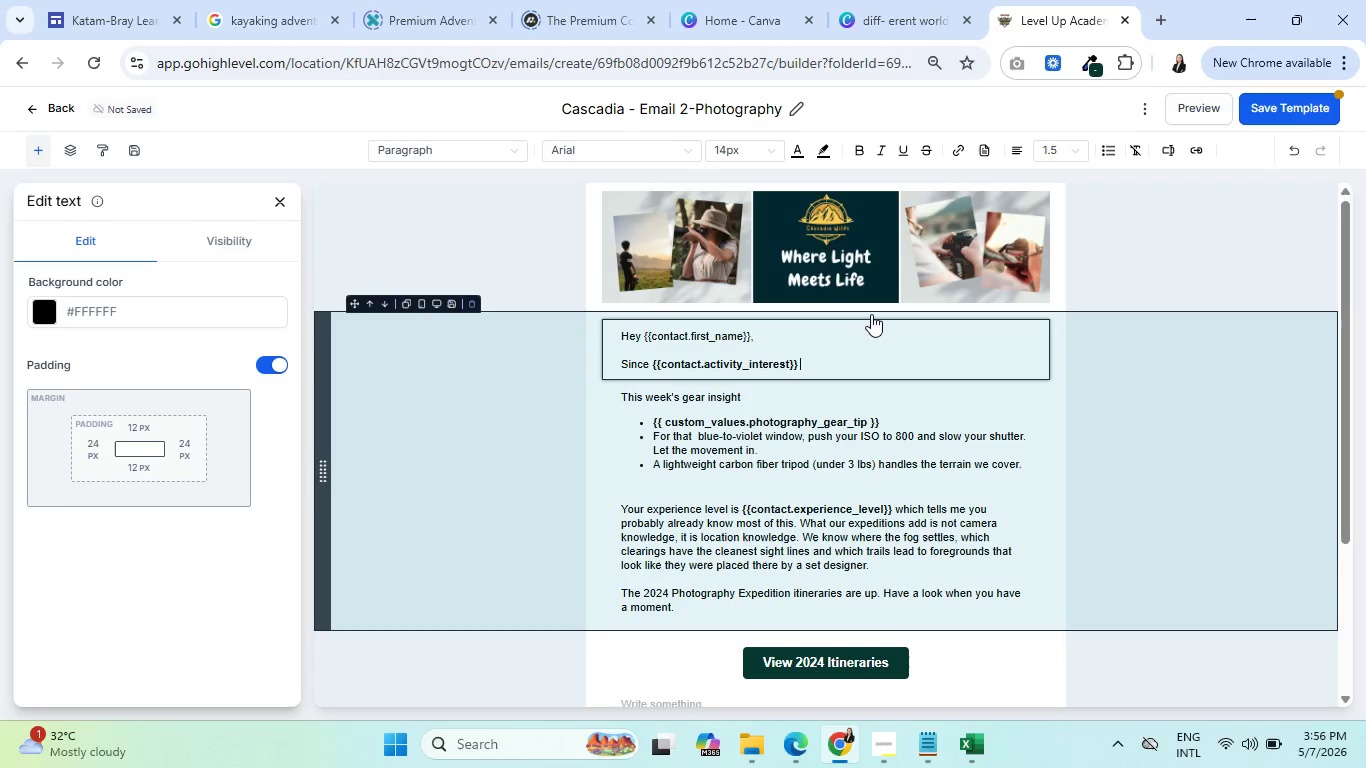 
type(is your passion, you know the power of perfect light. In the PAcific )
key(Backspace)
key(Backspace)
key(Backspace)
key(Backspace)
key(Backspace)
key(Backspace)
key(Backspace)
type(acific Northwest, the 'golden )
key(Backspace)
key(Backspace)
key(Backspace)
key(Backspace)
key(Backspace)
key(Backspace)
key(Backspace)
key(Backspace)
type(" golden hour"  isn't just a time of day, it's a transformative experience.)
 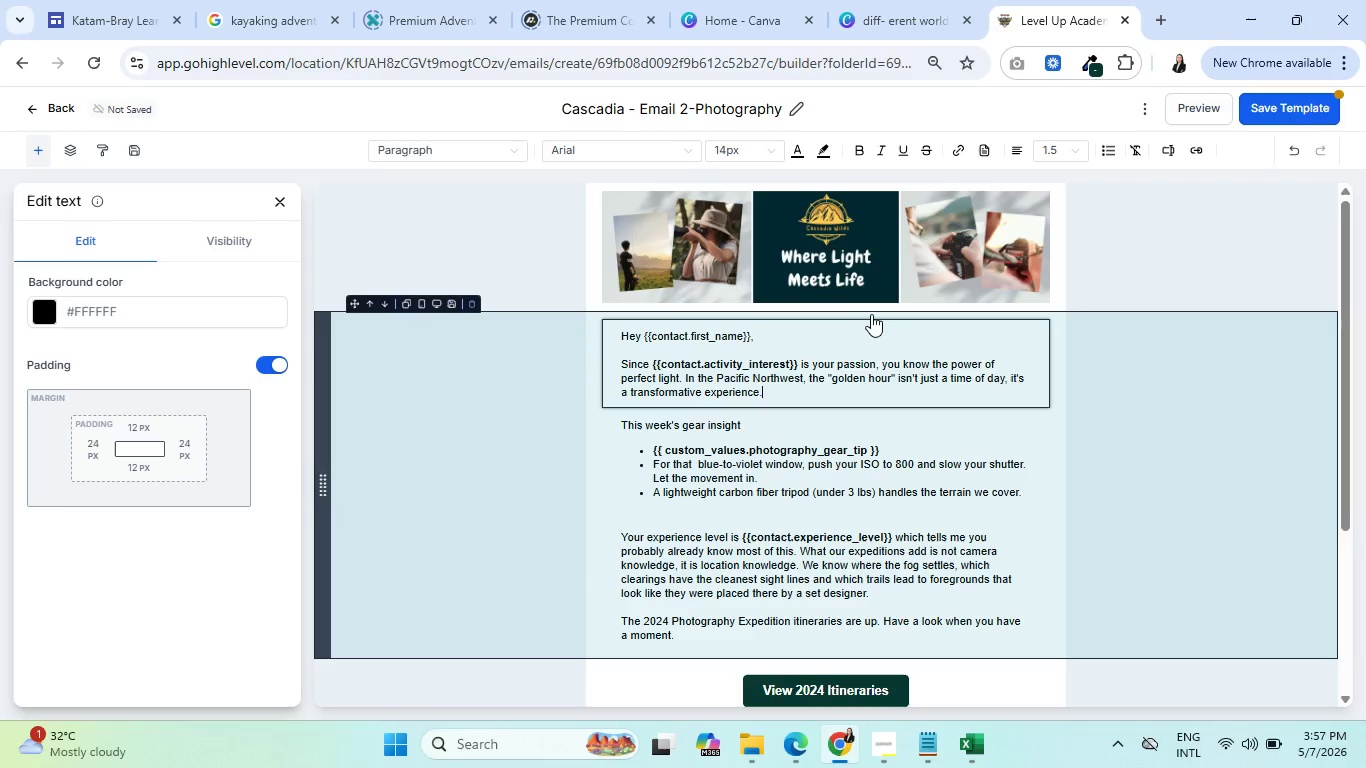 